 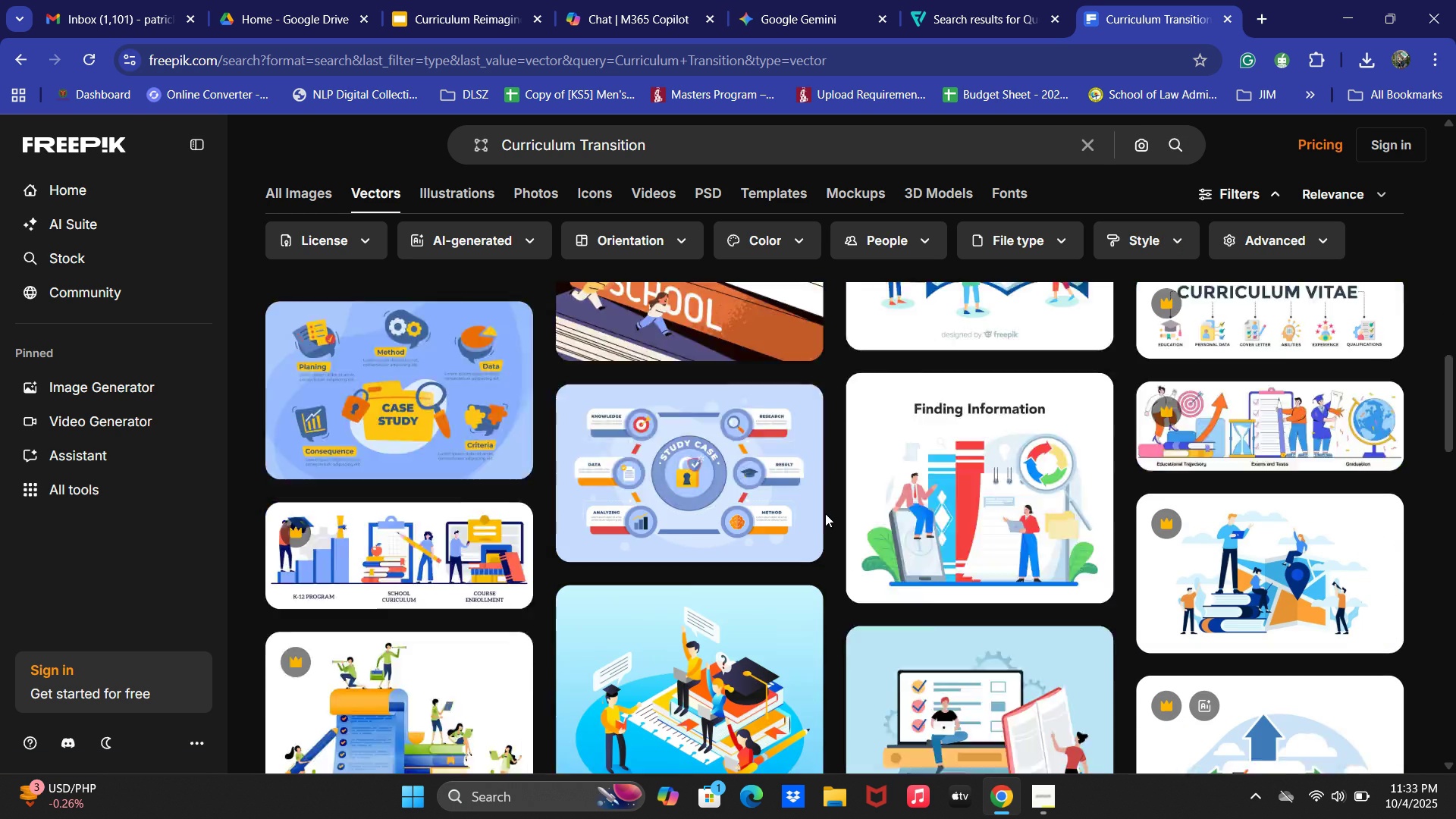 
scroll: coordinate [822, 512], scroll_direction: down, amount: 1.0
 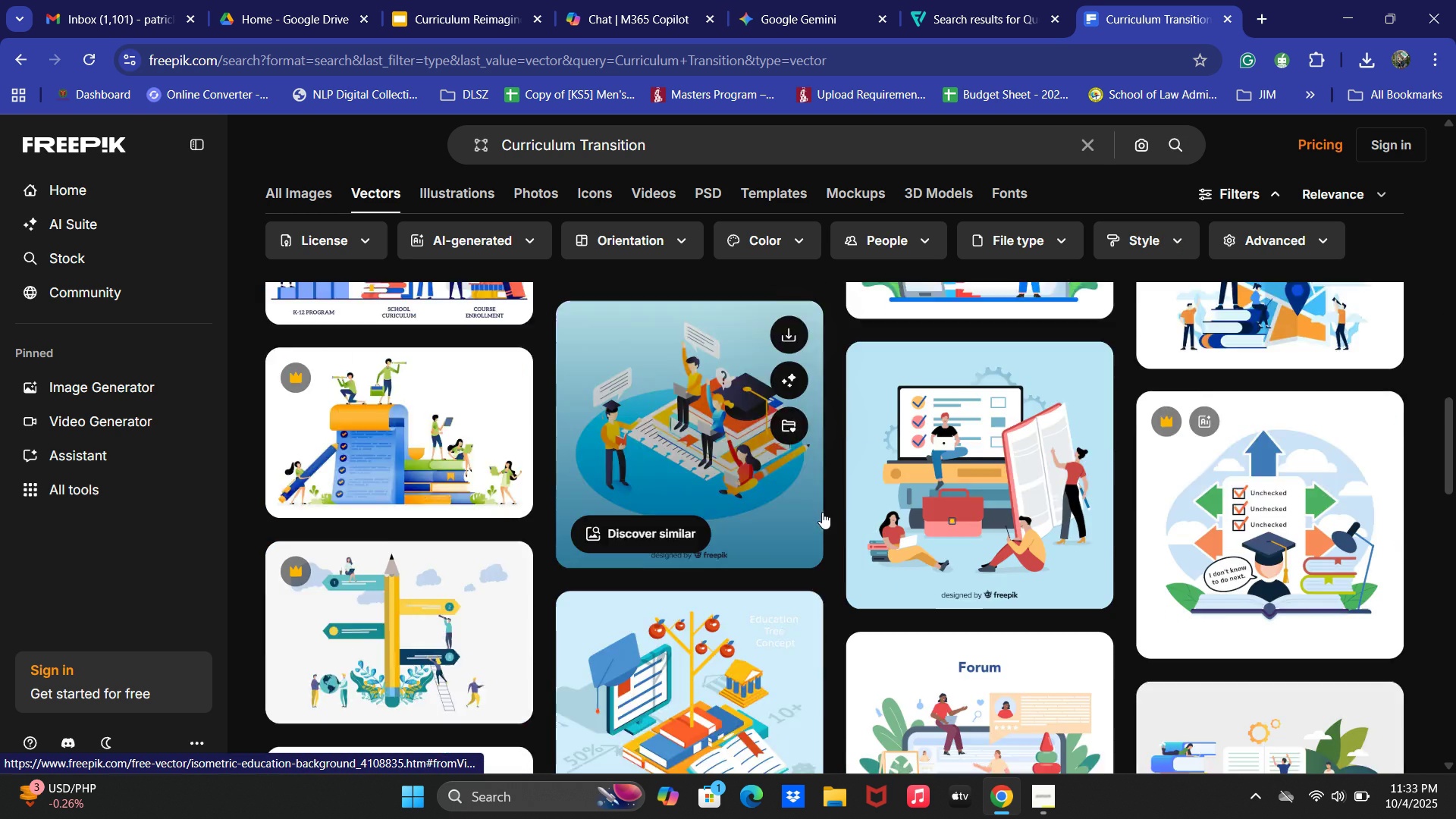 
scroll: coordinate [821, 510], scroll_direction: up, amount: 4.0
 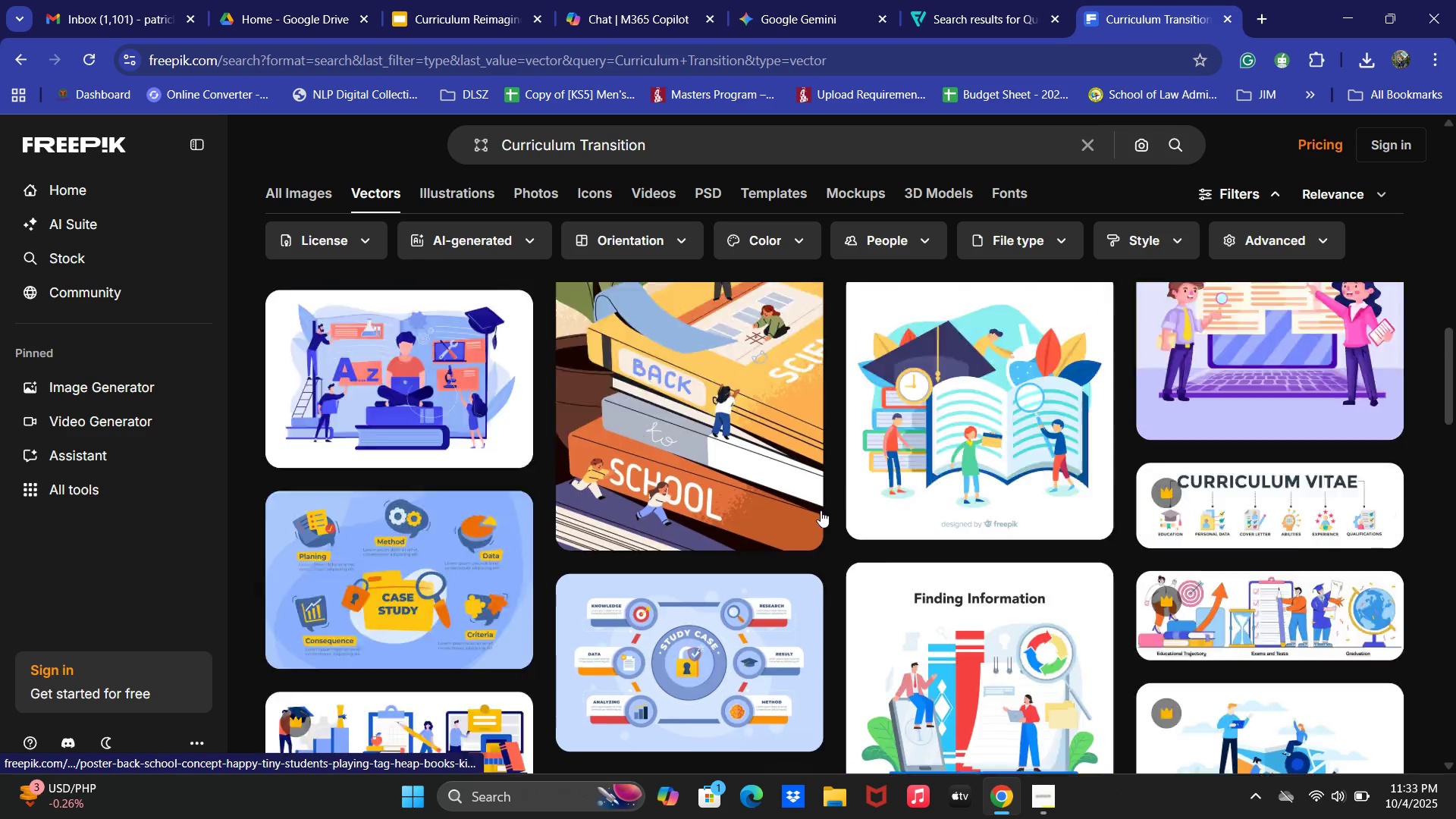 
scroll: coordinate [820, 510], scroll_direction: down, amount: 8.0
 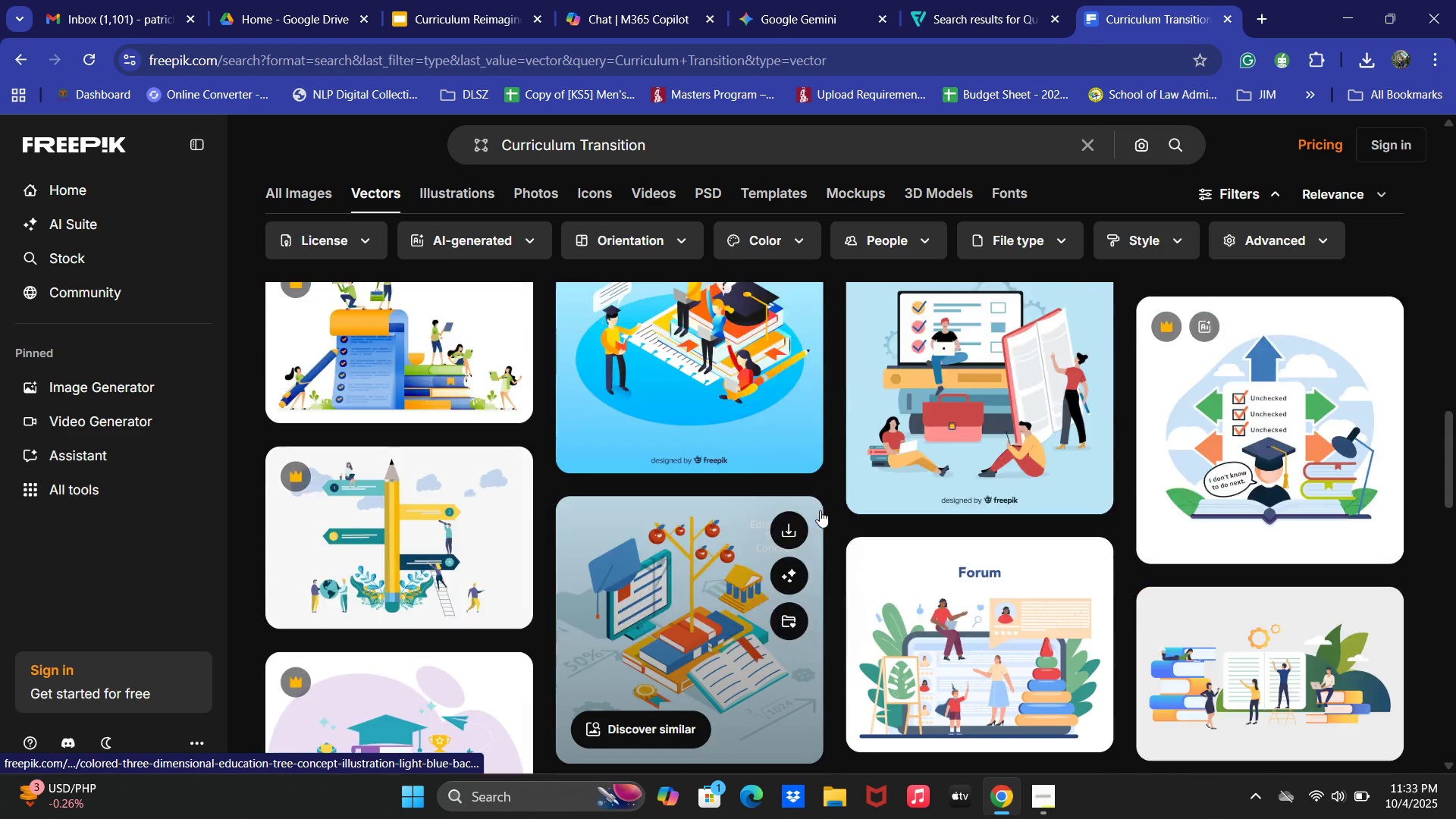 
scroll: coordinate [818, 509], scroll_direction: up, amount: 8.0
 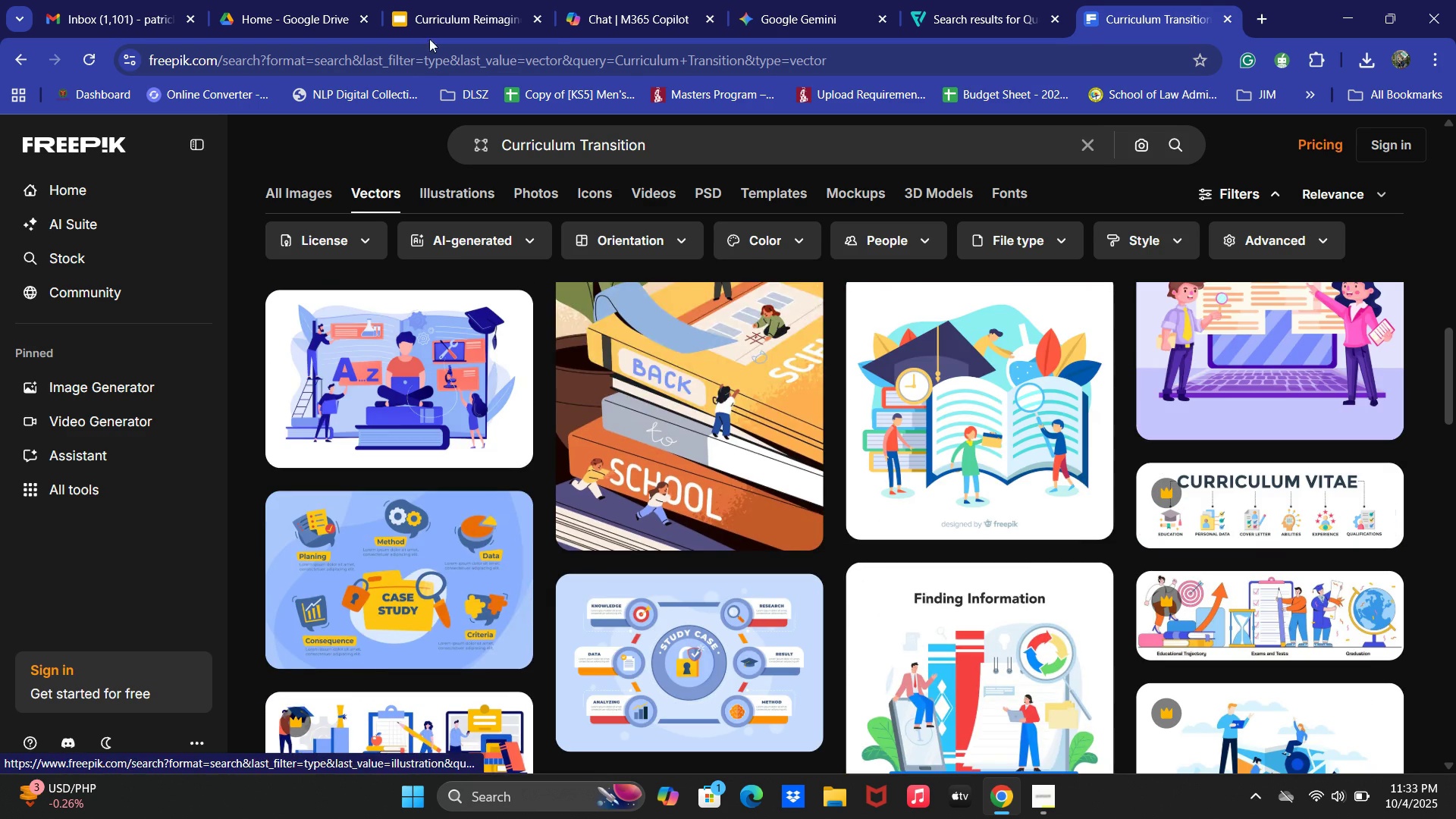 
left_click([410, 0])
 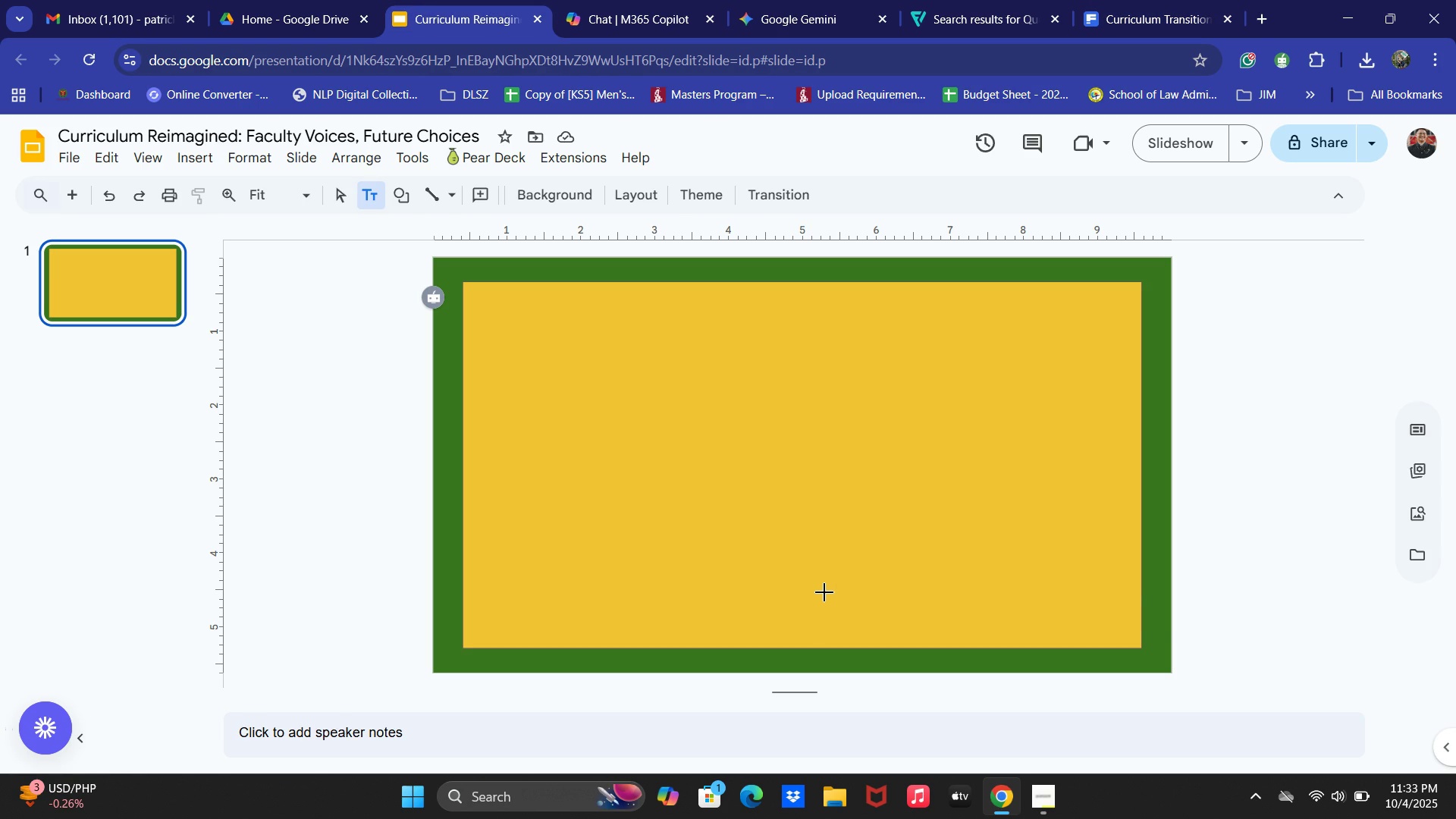 
left_click([824, 592])
 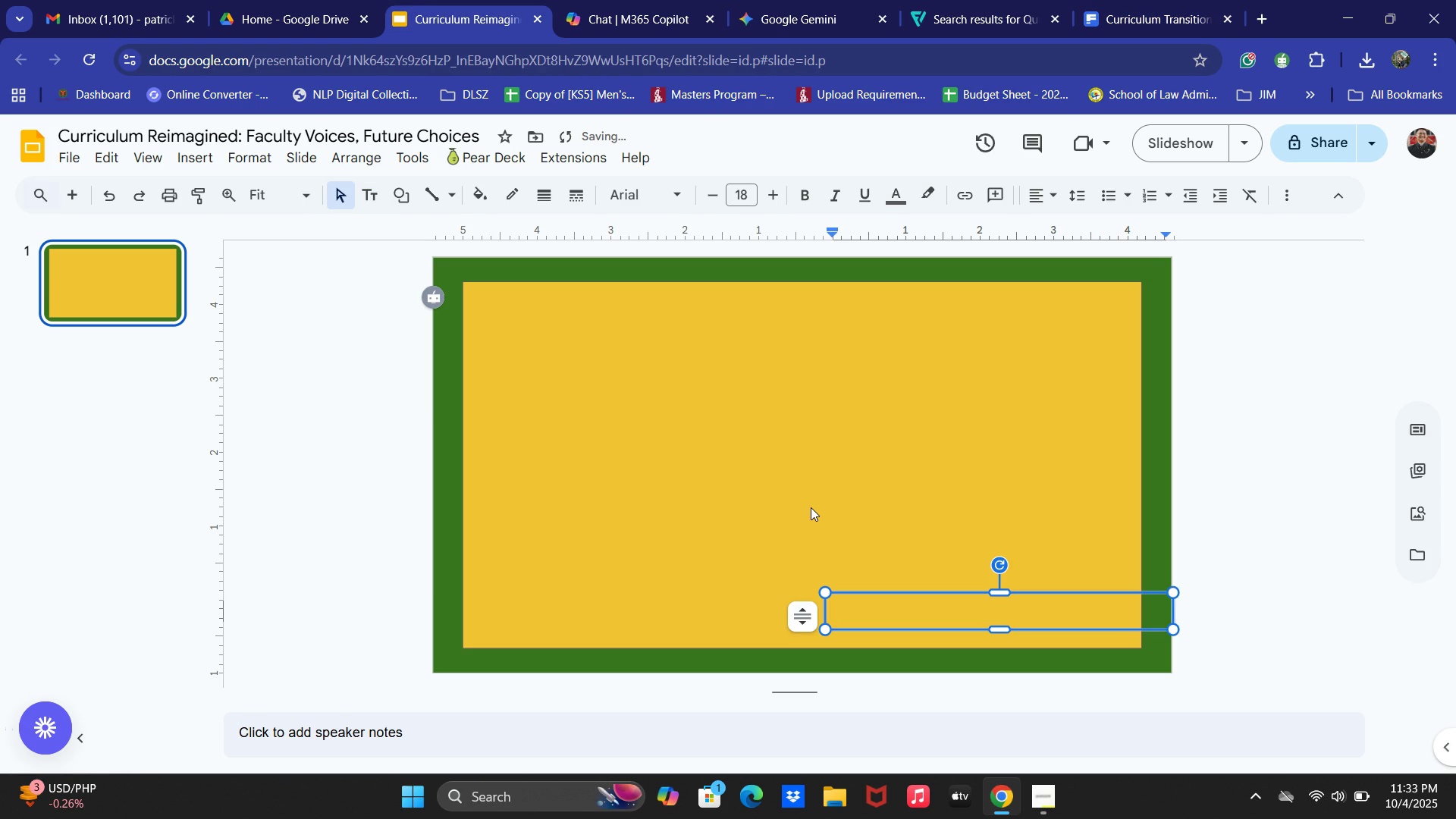 
left_click([716, 413])
 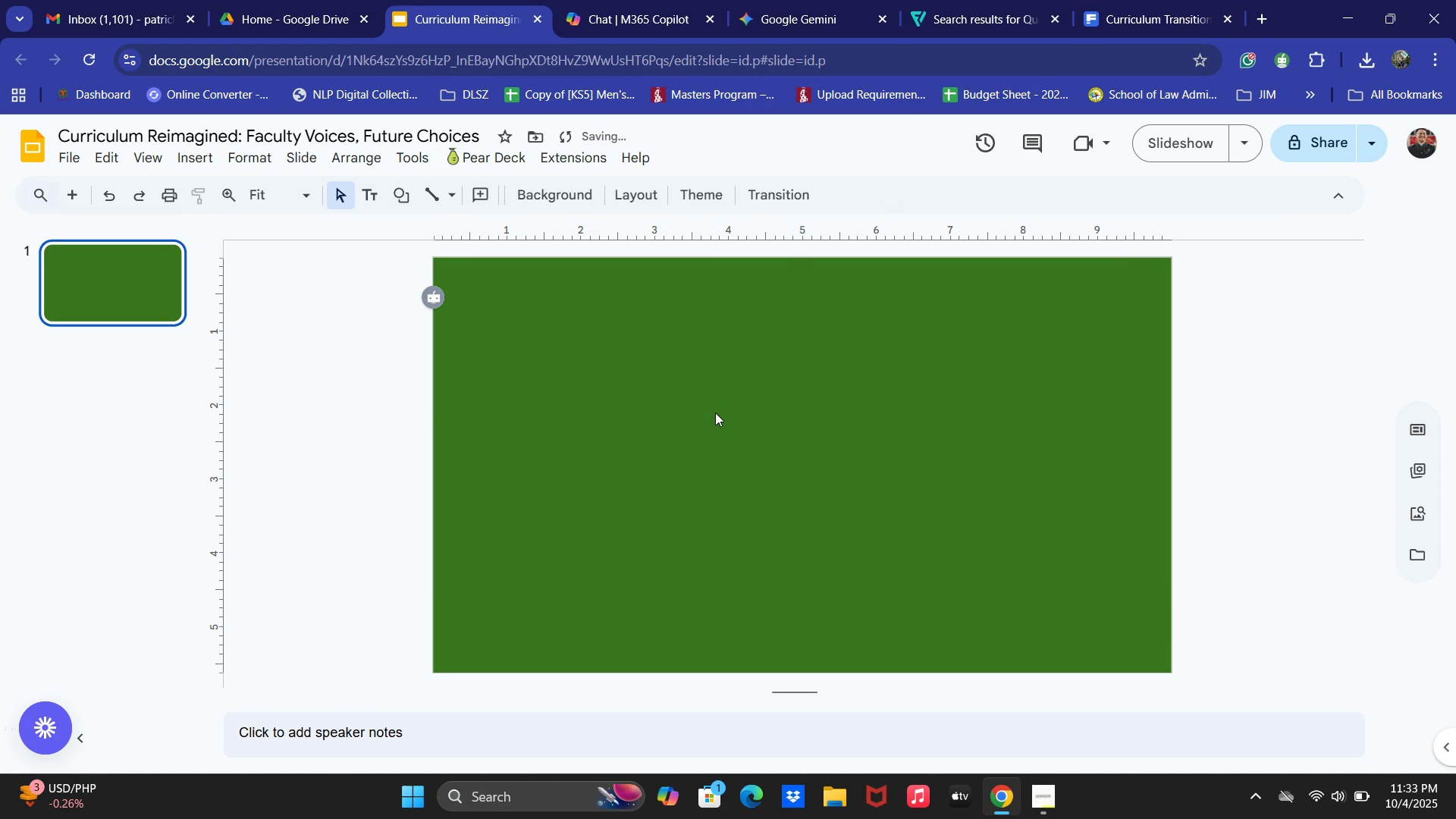 
key(Backspace)
 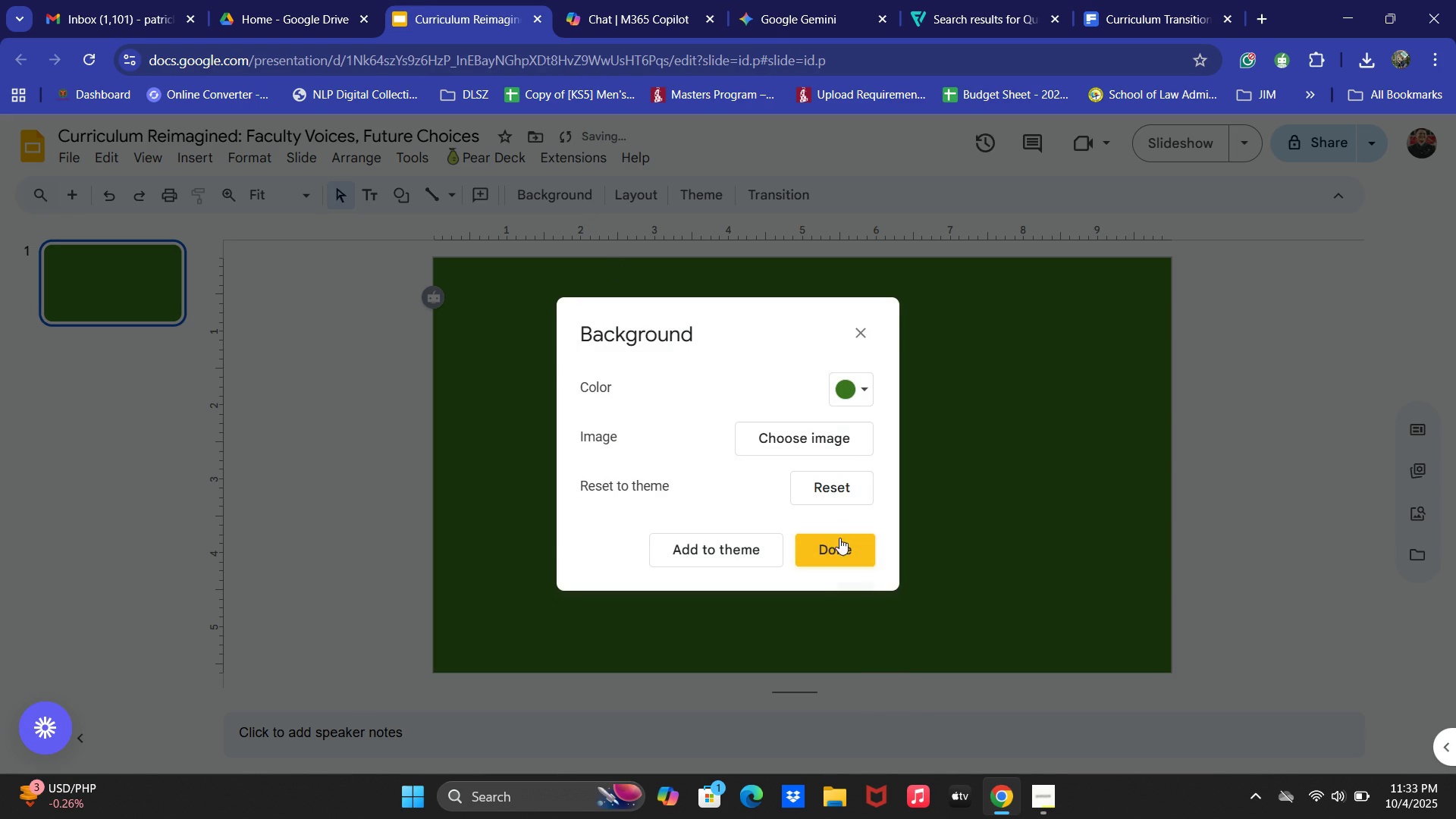 
left_click([846, 402])
 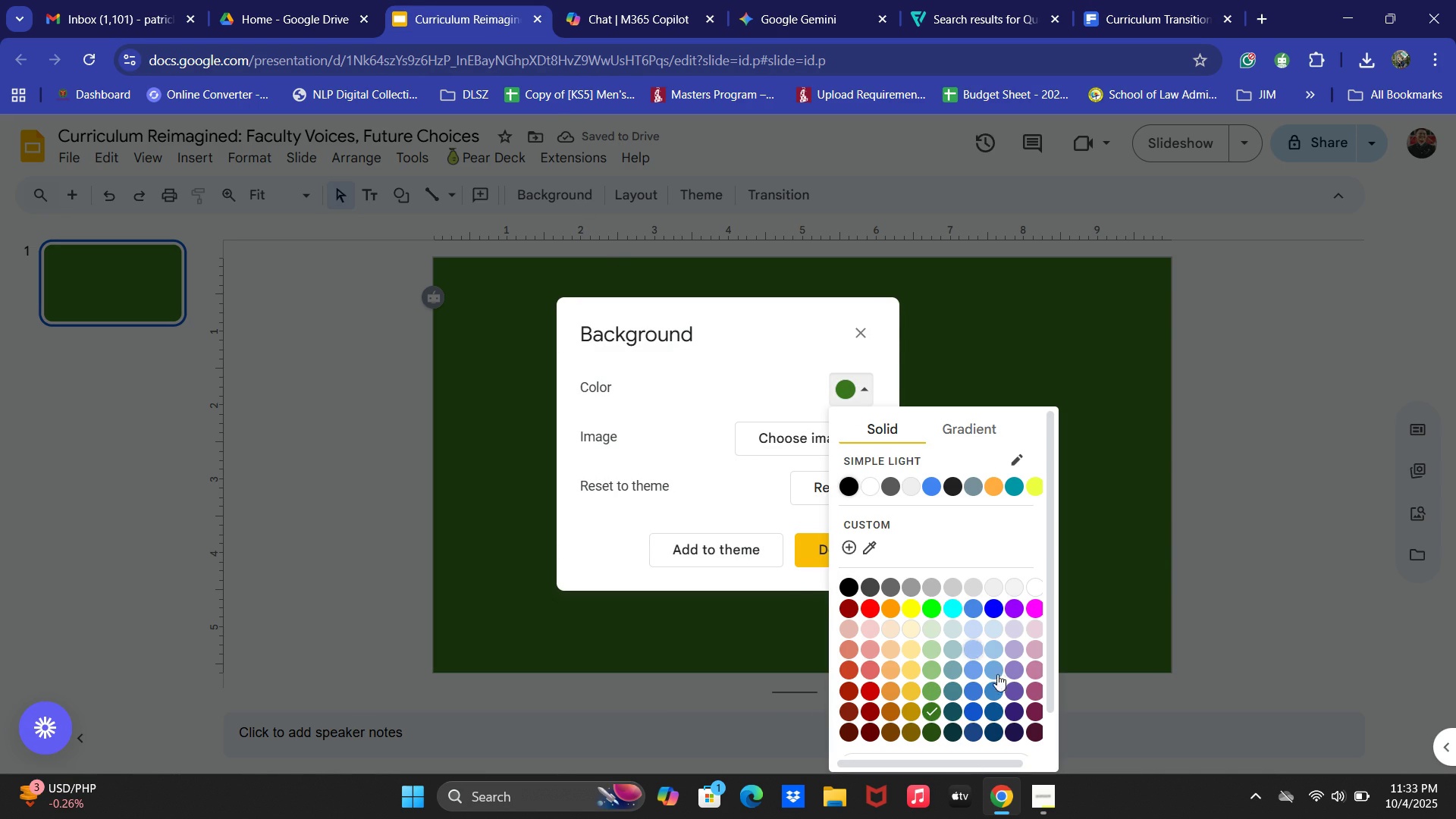 
left_click([925, 686])
 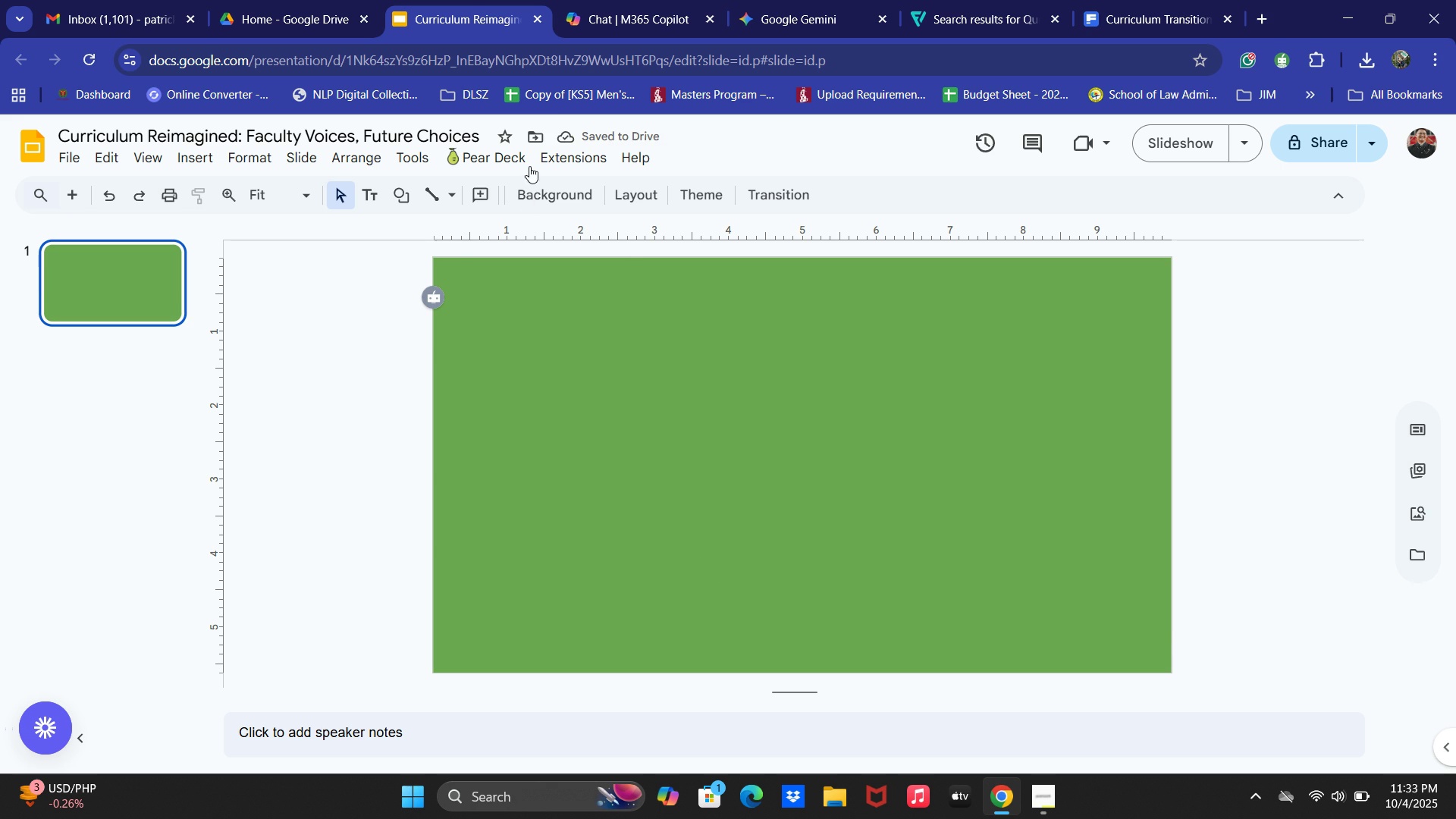 
left_click([400, 191])
 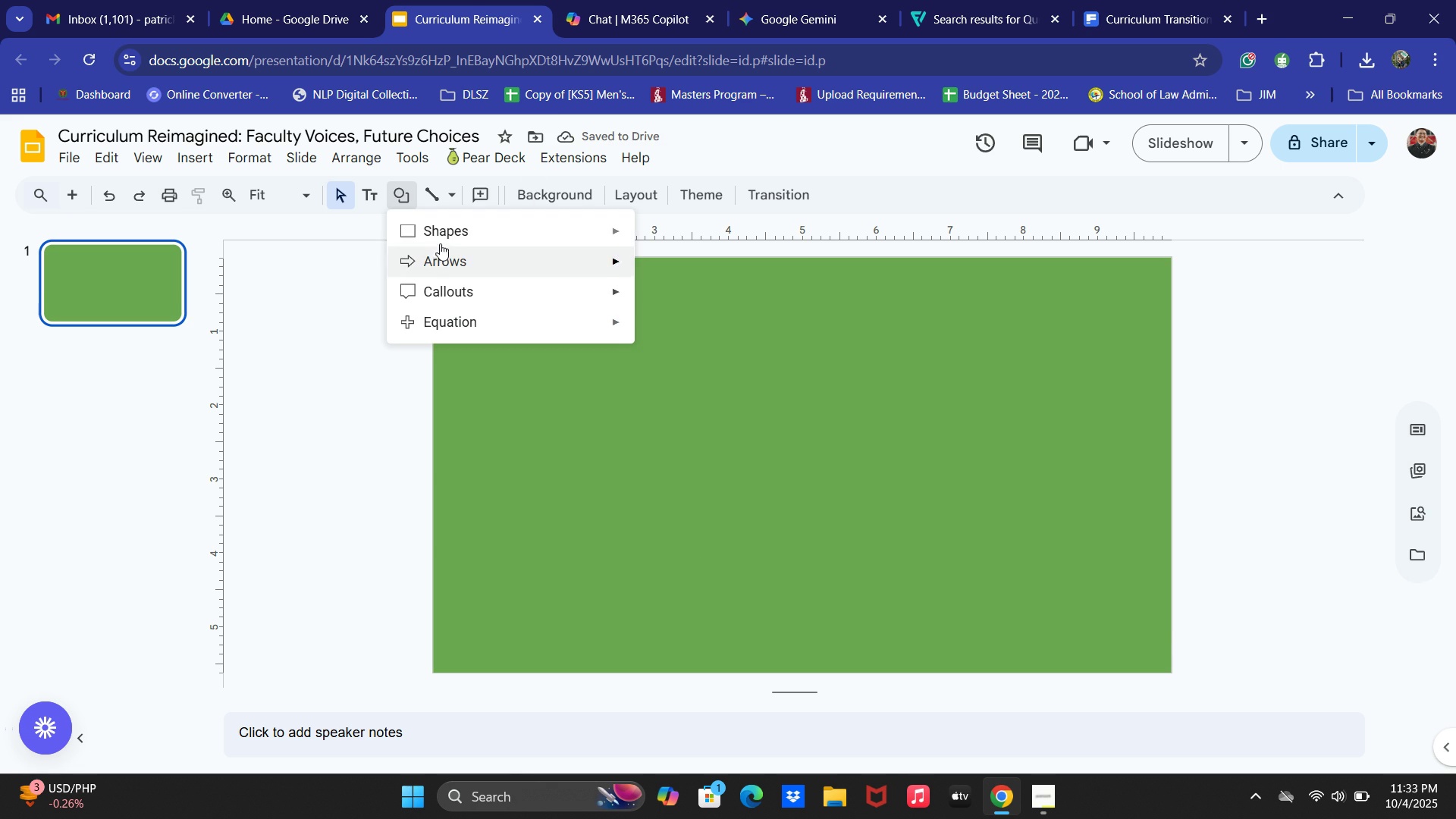 
left_click([440, 242])
 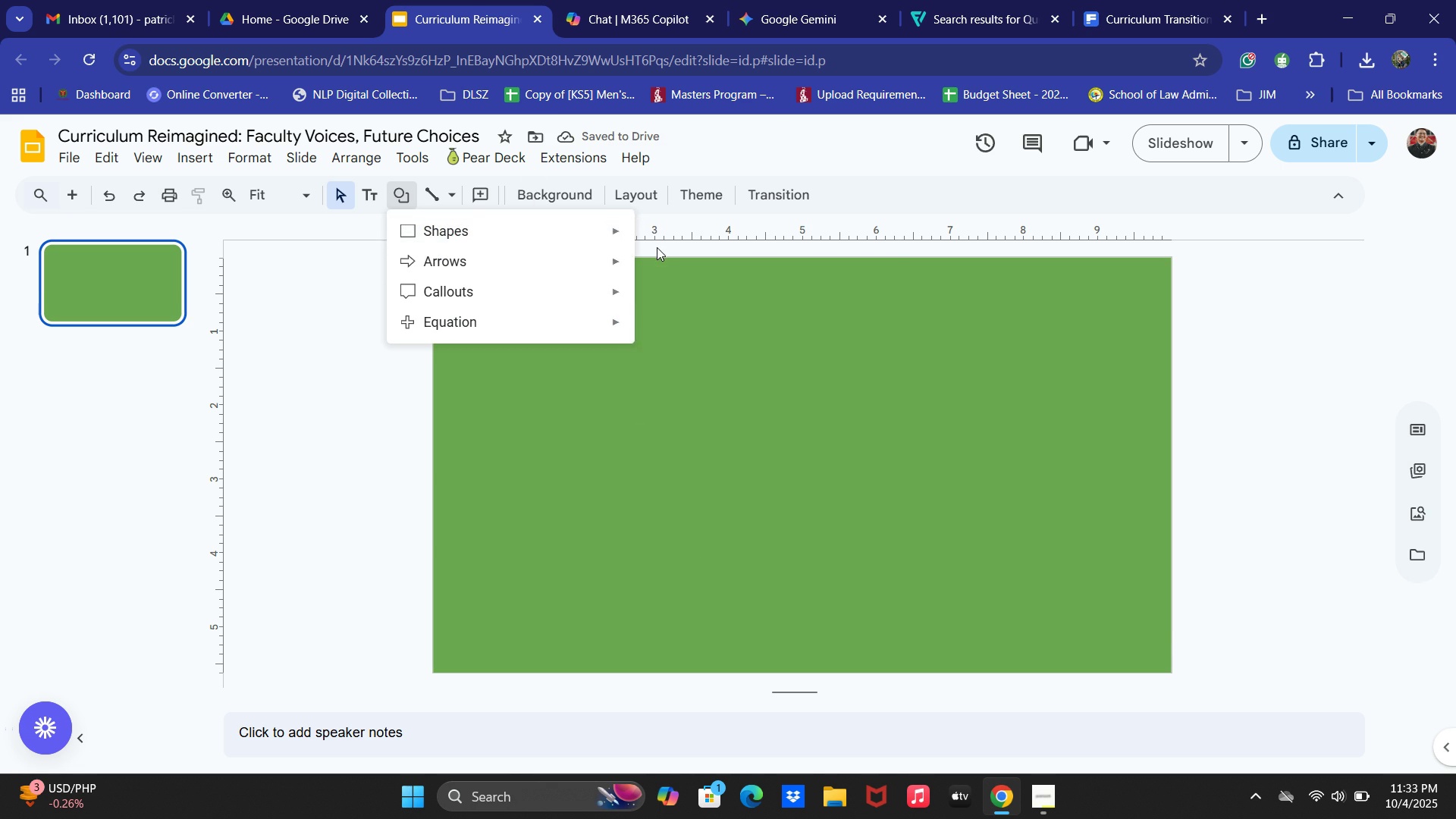 
left_click([657, 246])
 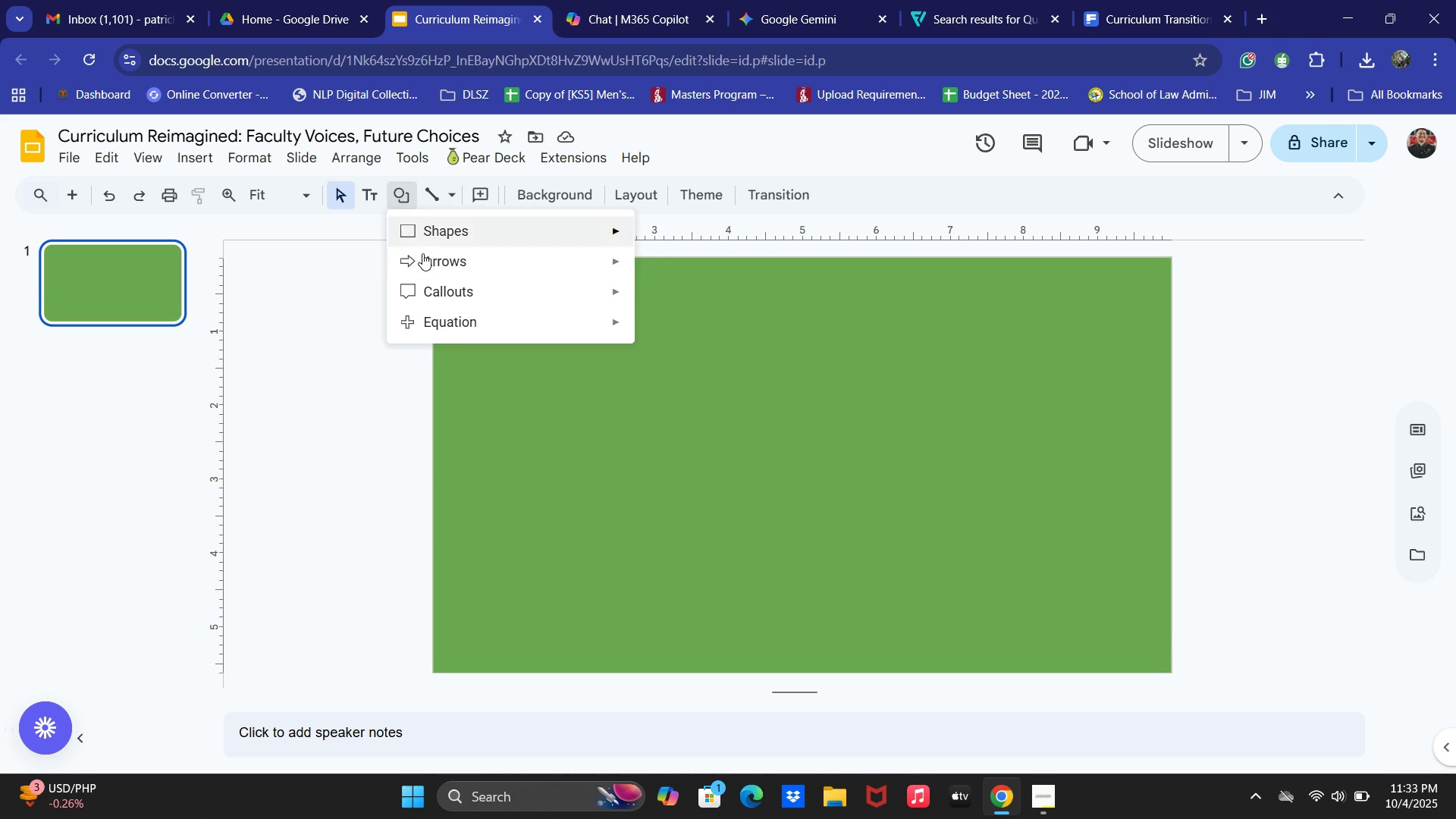 
double_click([424, 234])
 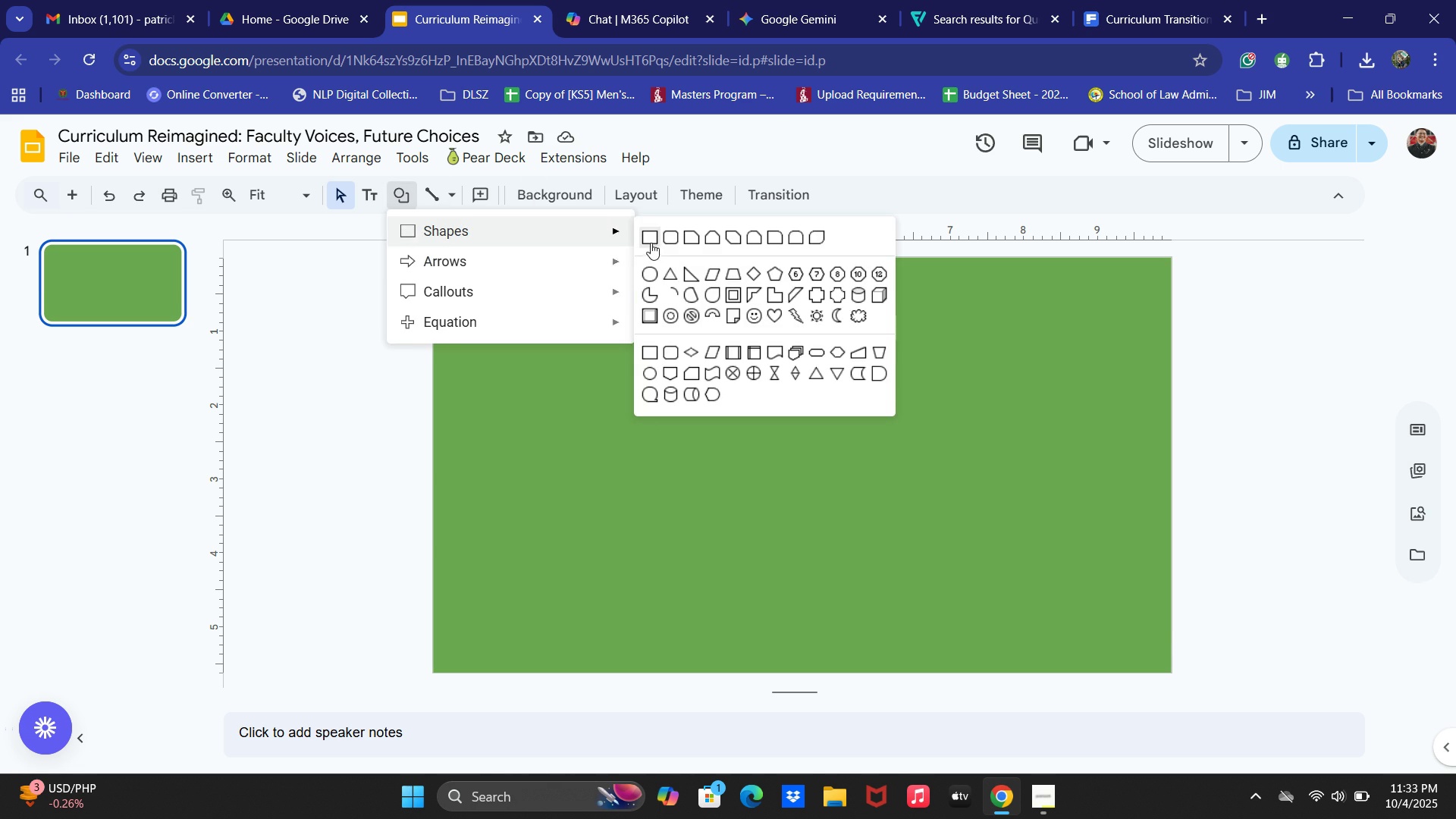 
left_click([651, 241])
 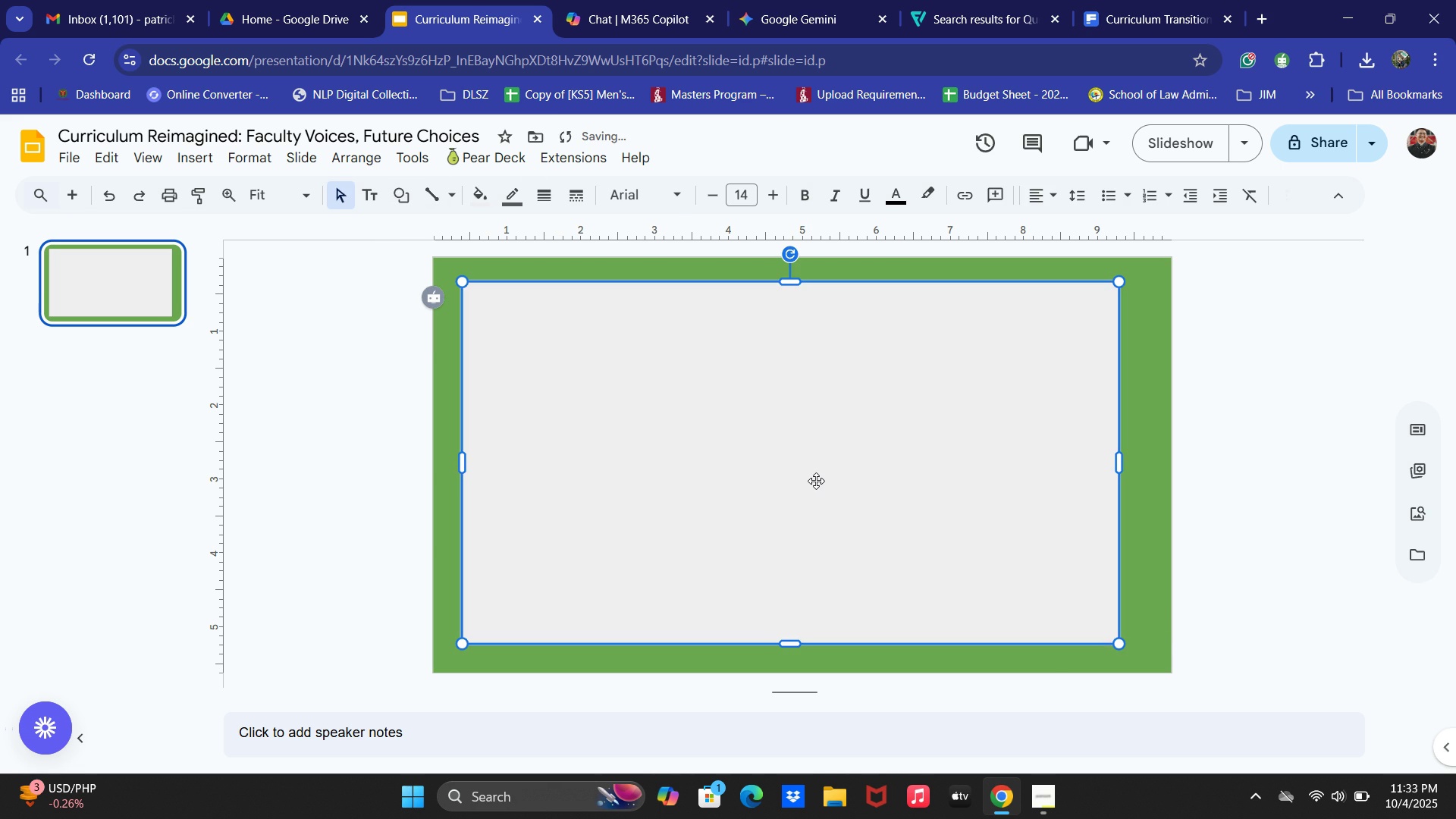 
wait(8.67)
 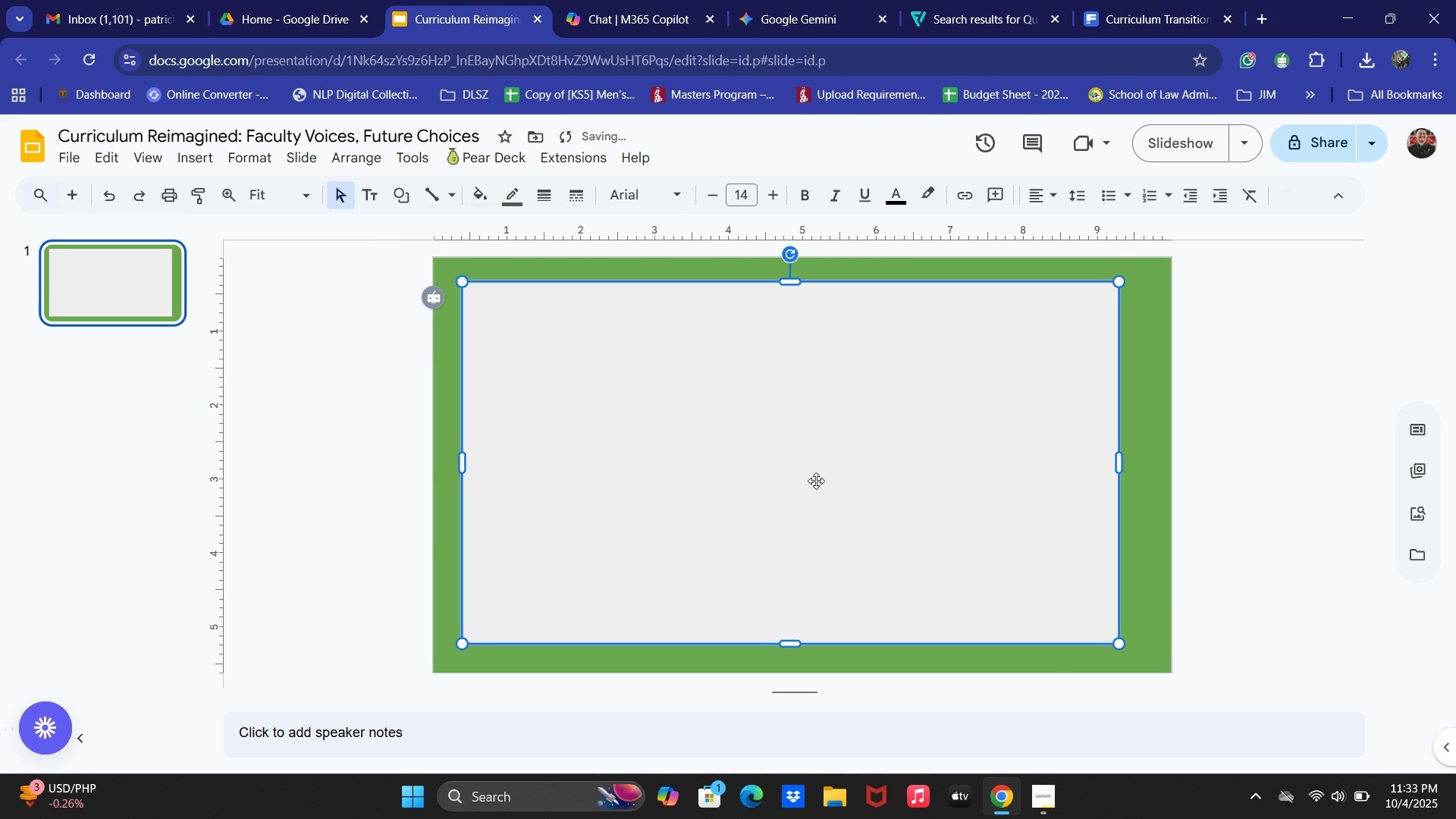 
left_click([548, 434])
 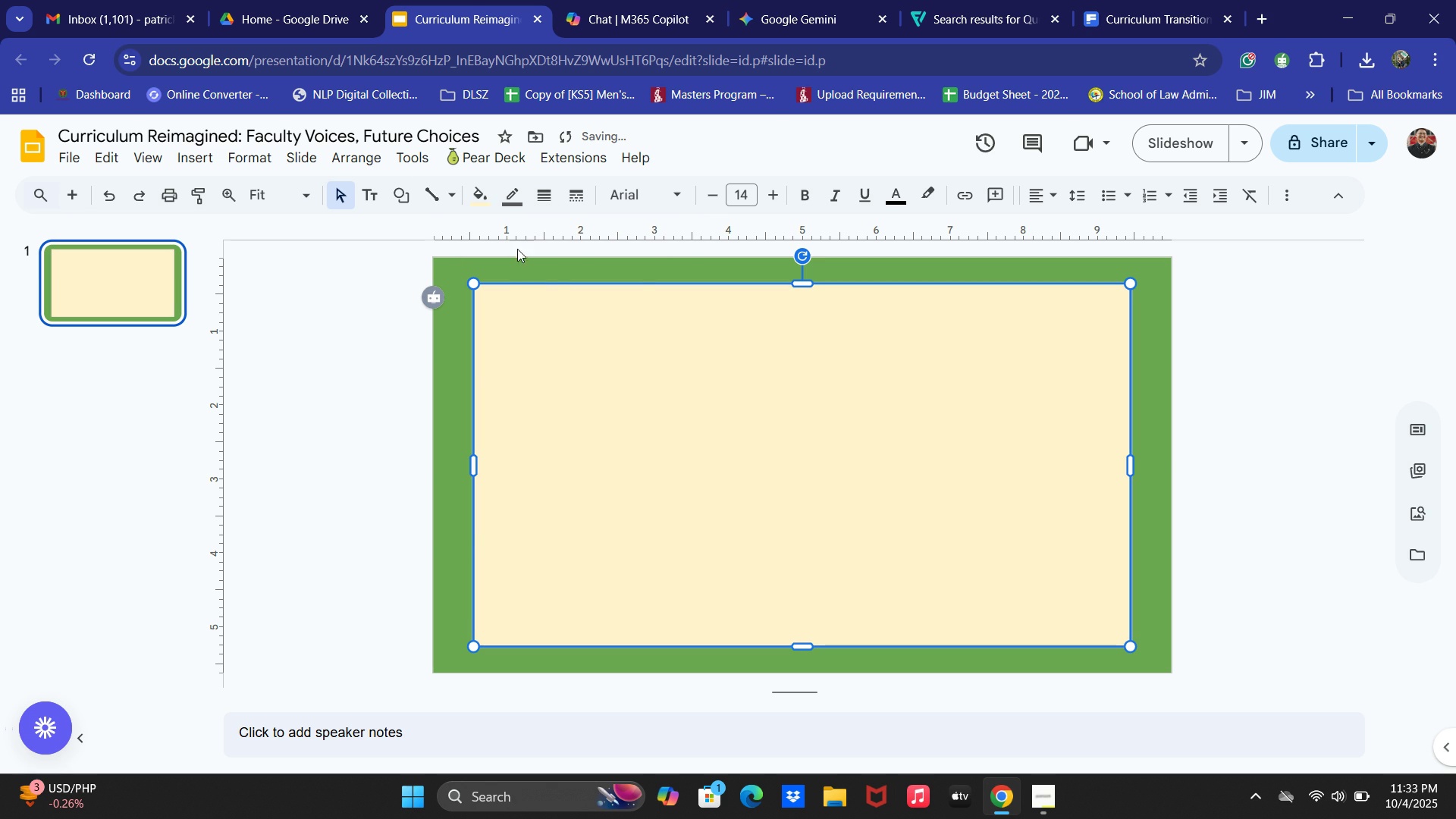 
left_click([488, 207])
 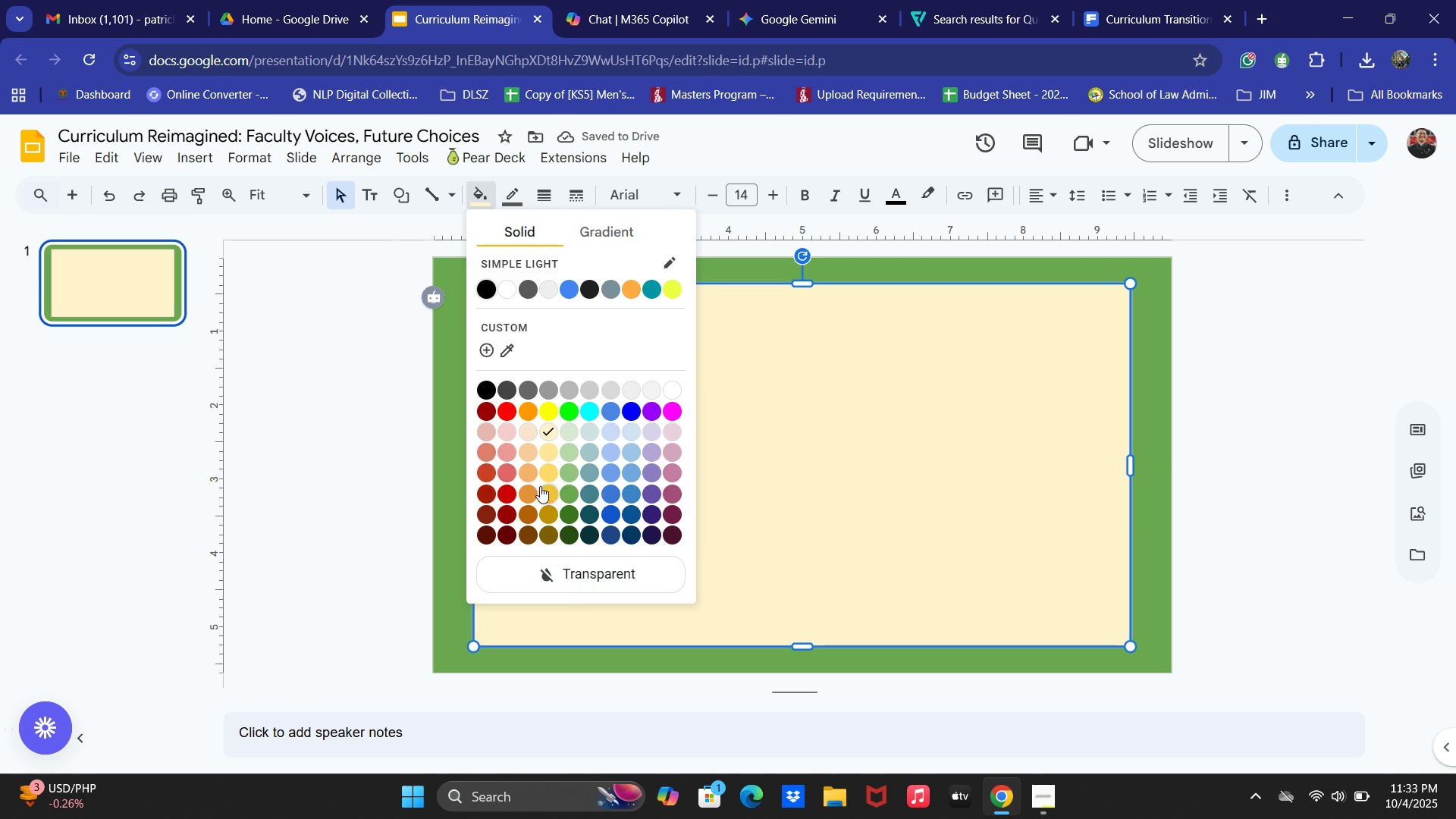 
left_click([539, 474])
 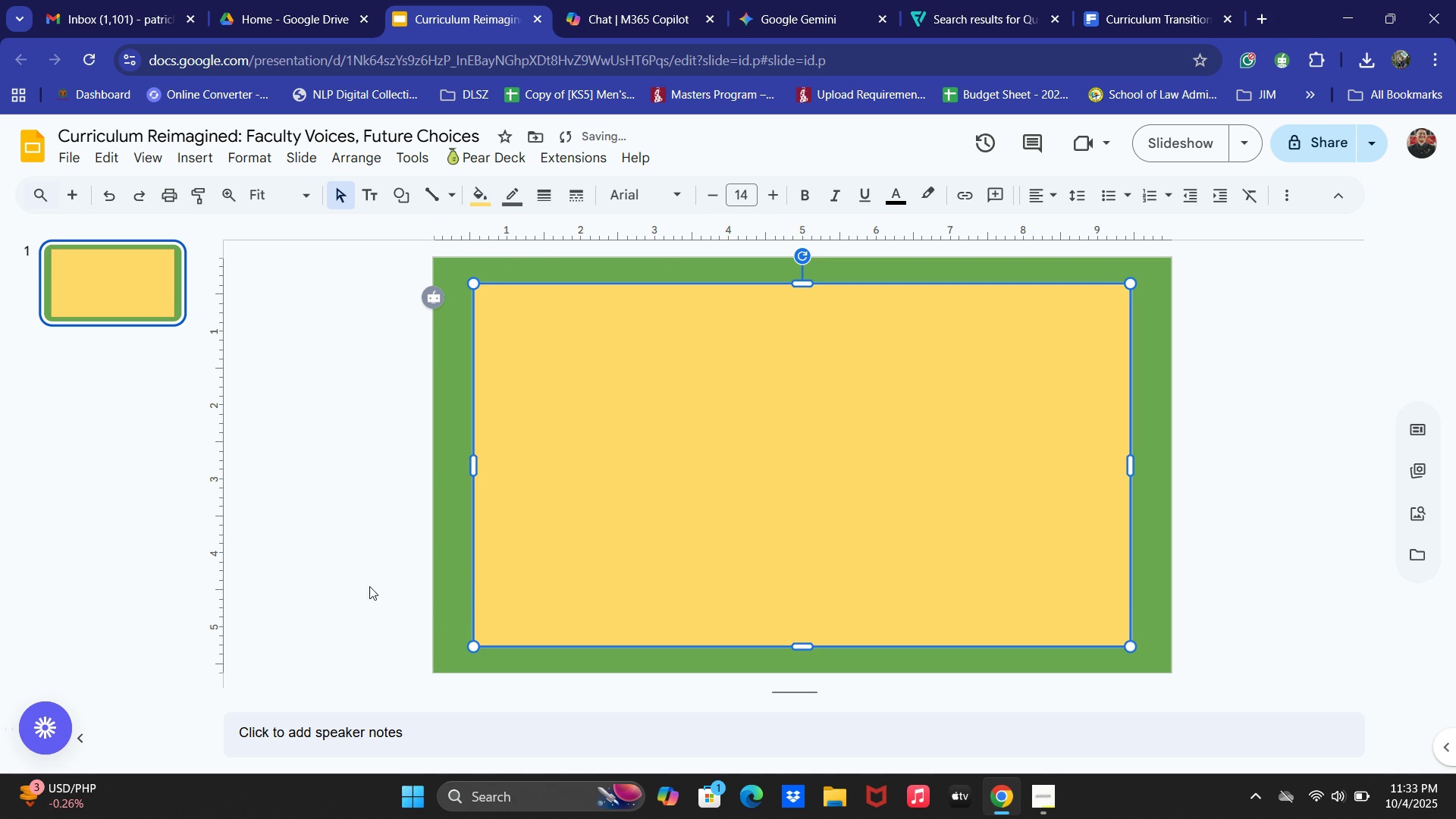 
left_click([325, 567])
 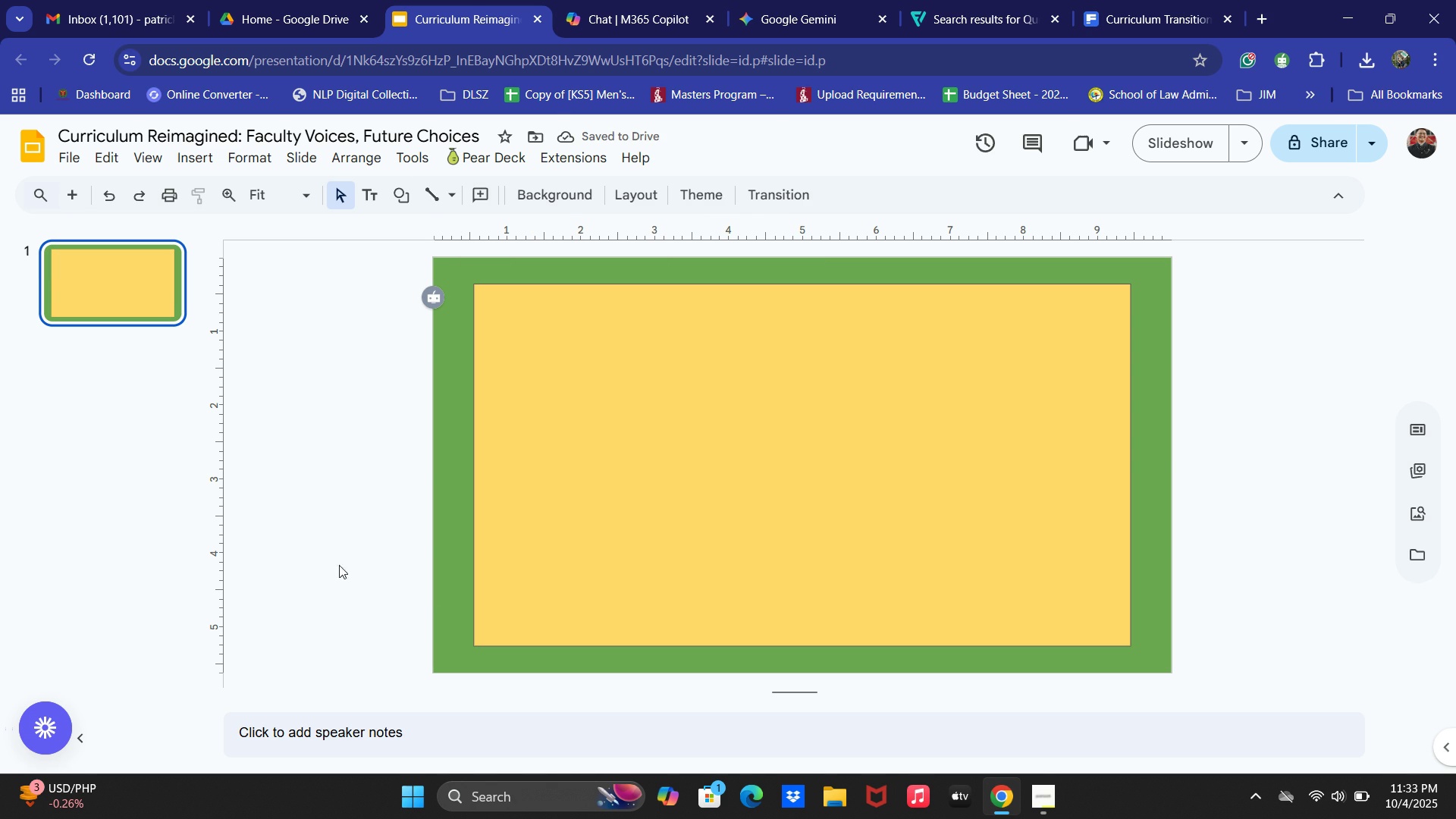 
left_click([600, 436])
 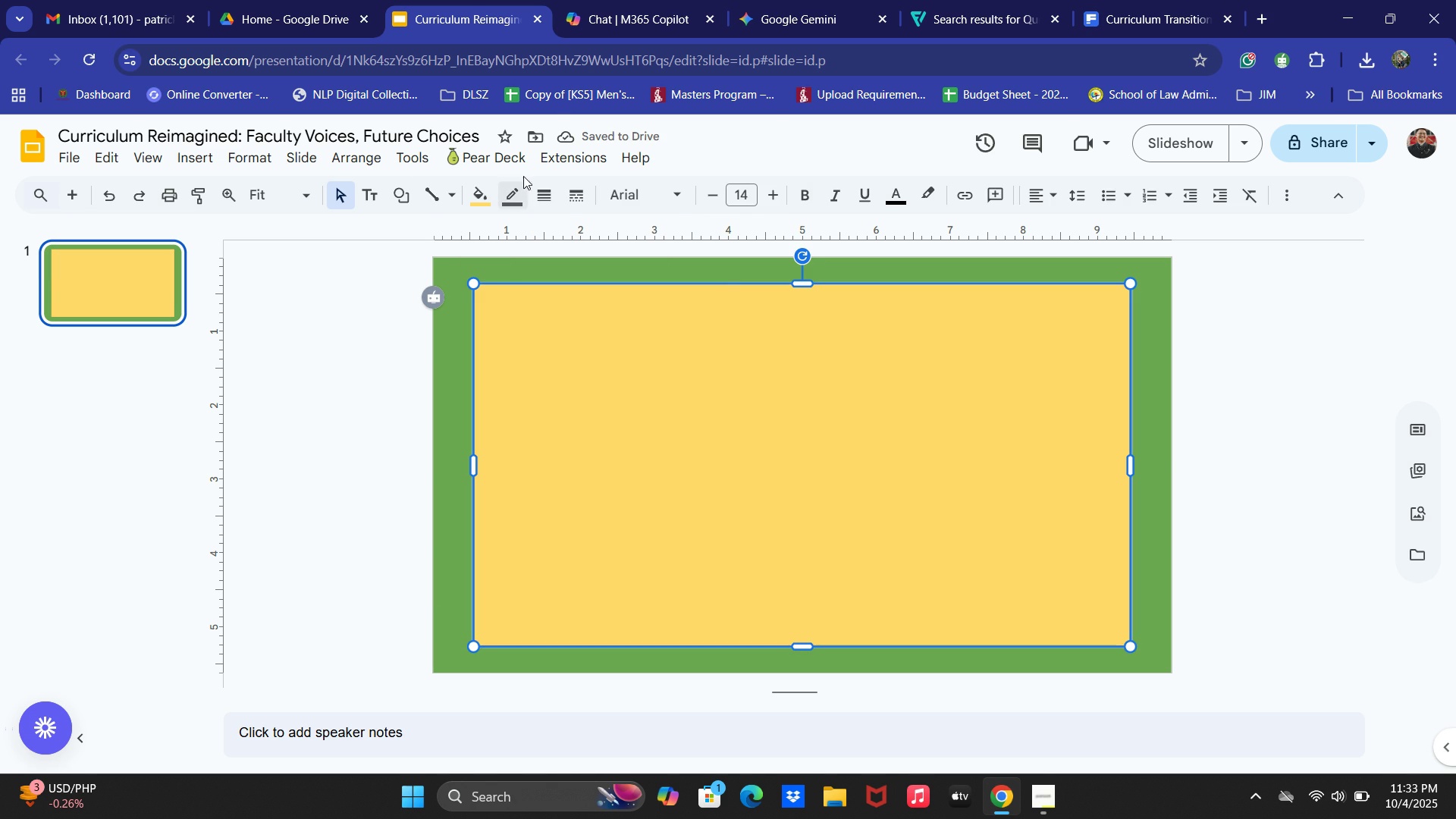 
left_click([519, 184])
 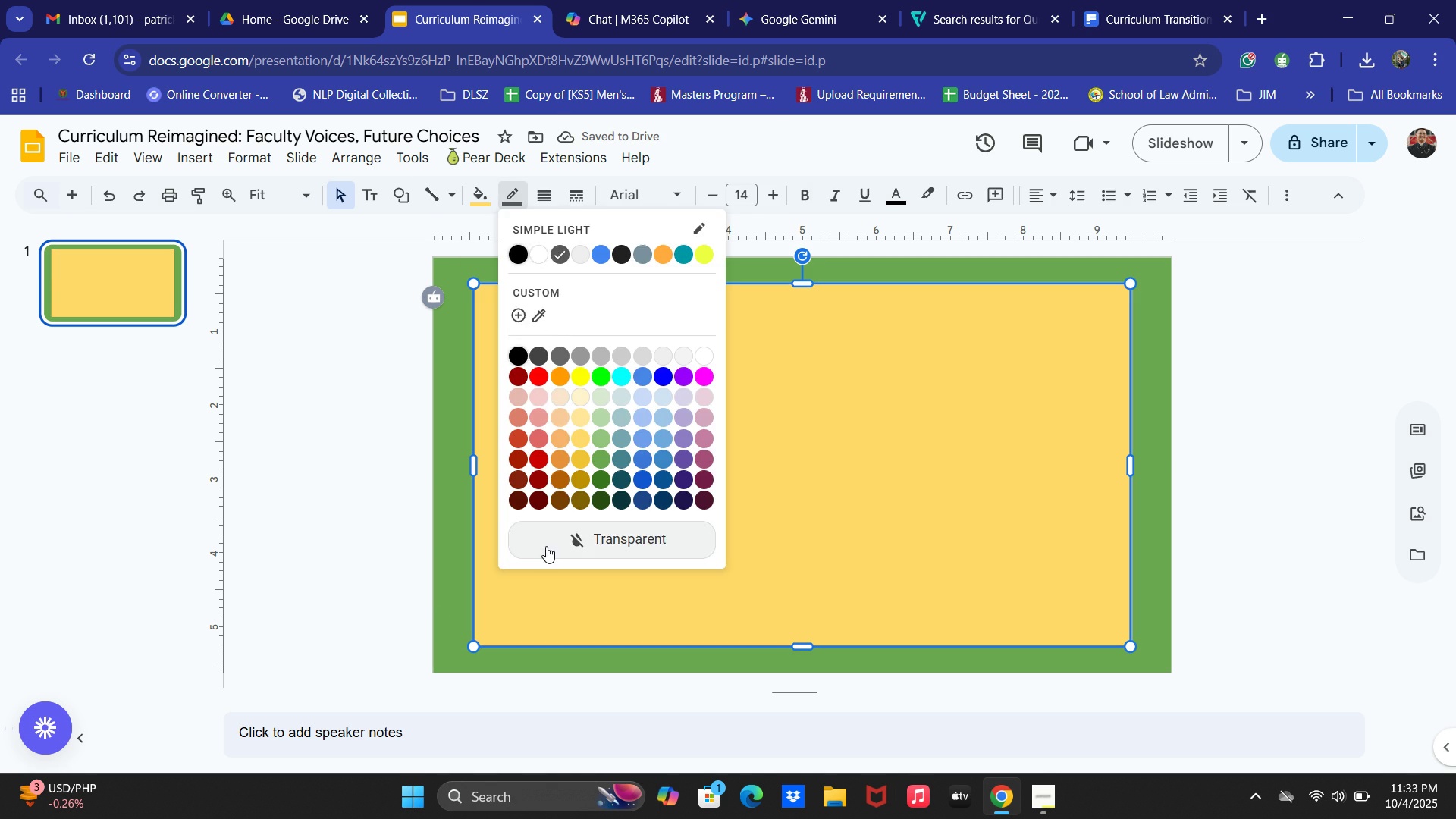 
left_click([546, 547])
 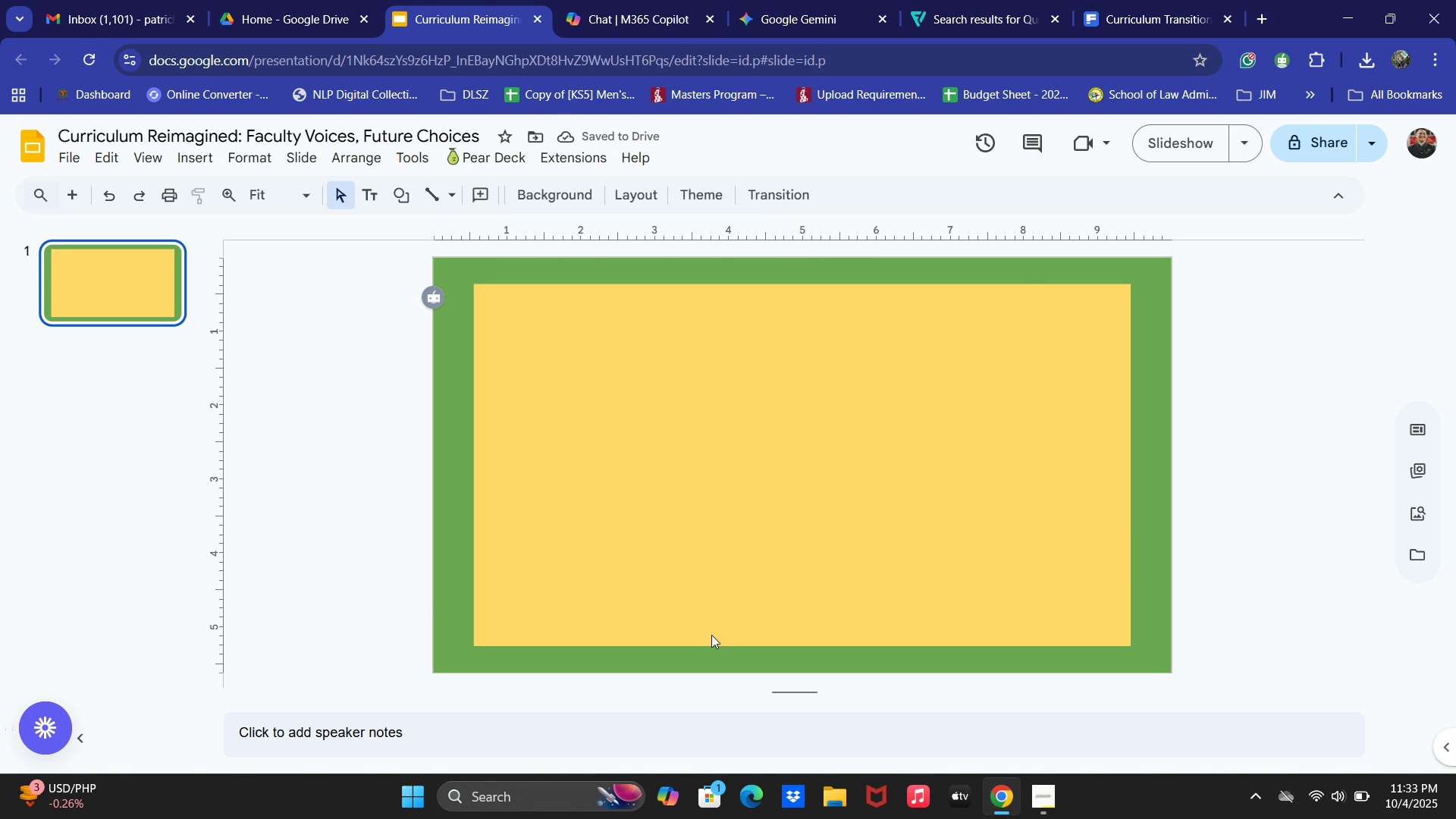 
wait(8.03)
 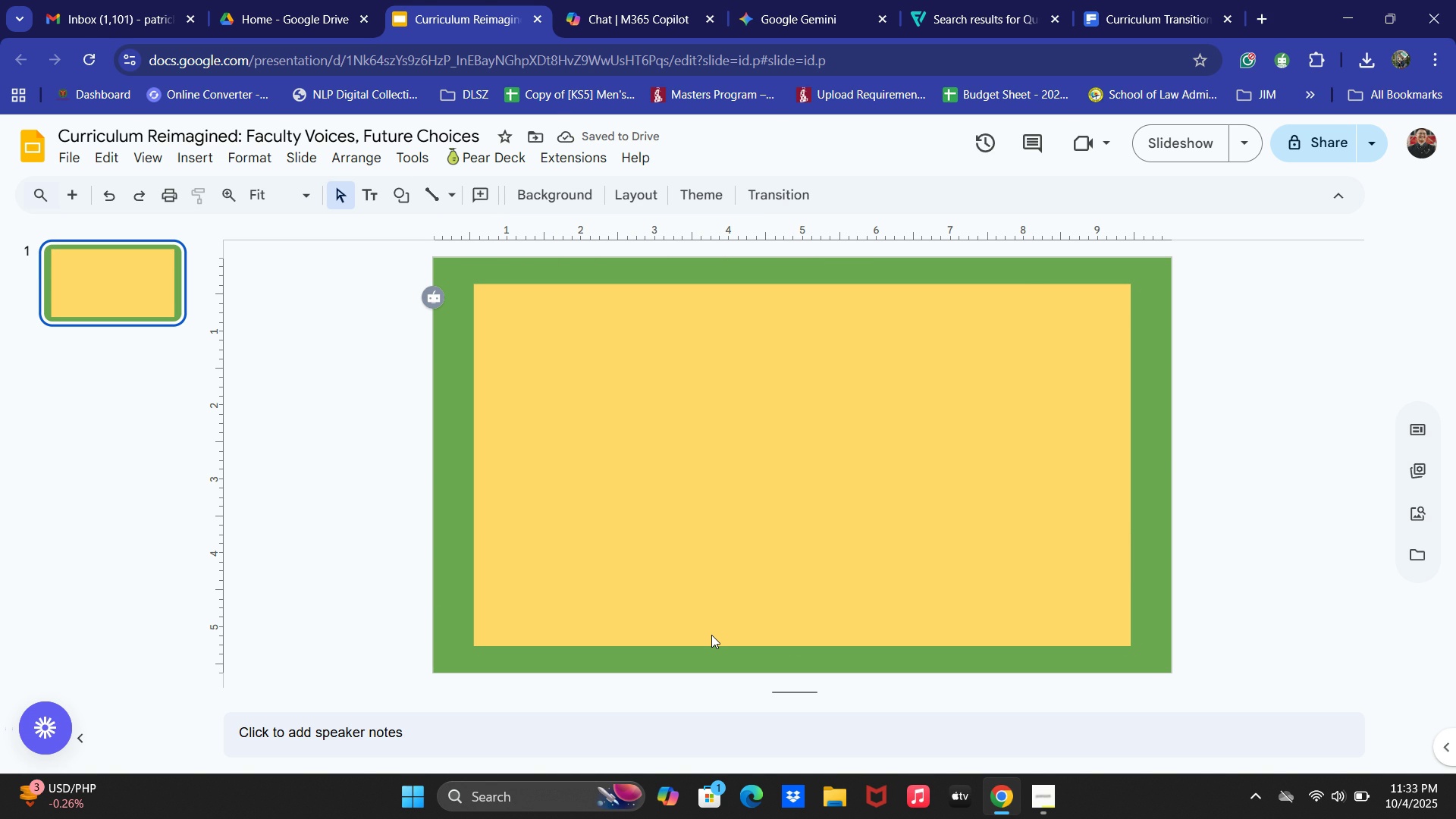 
left_click([651, 0])
 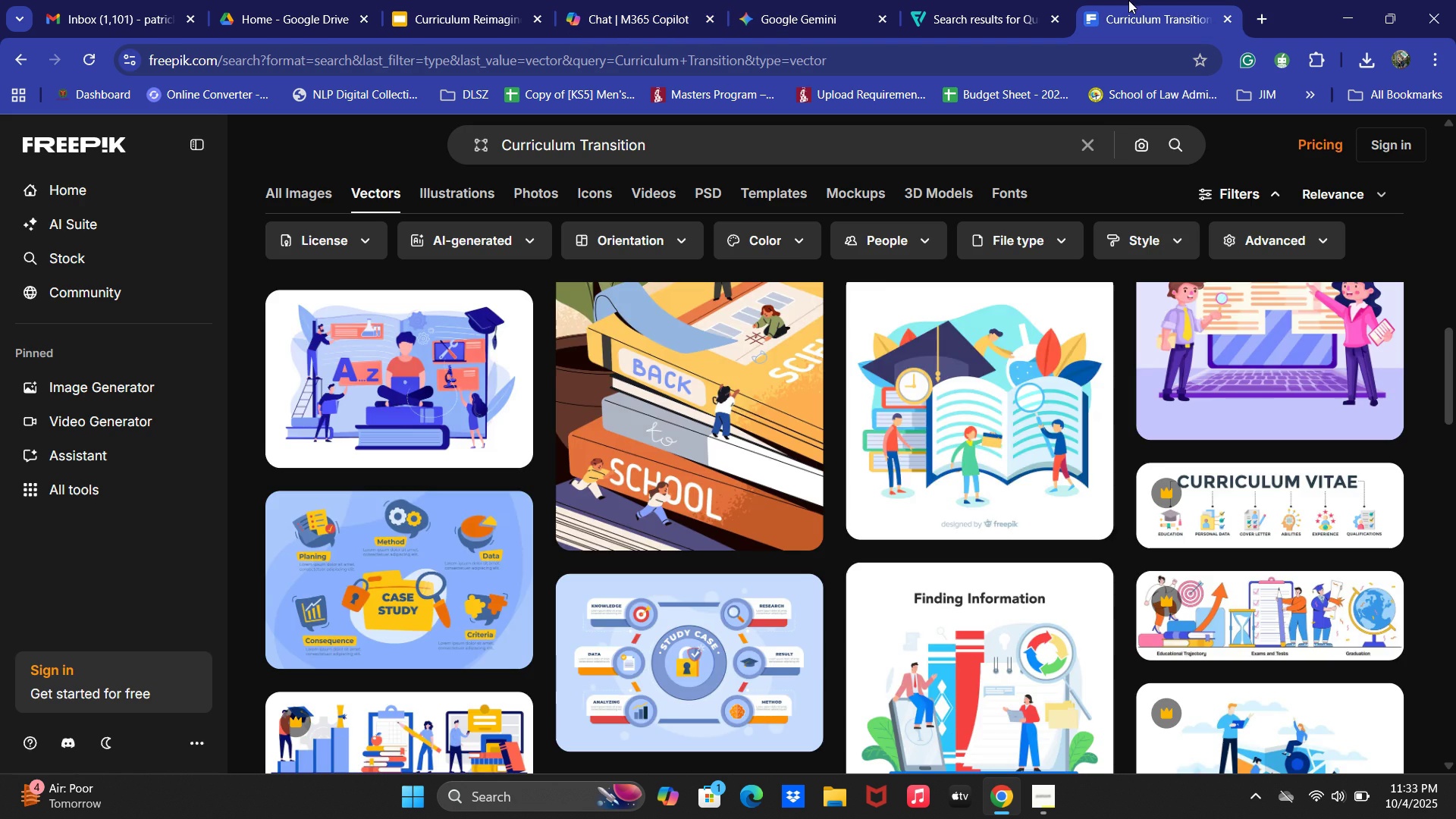 
scroll: coordinate [944, 416], scroll_direction: down, amount: 12.0
 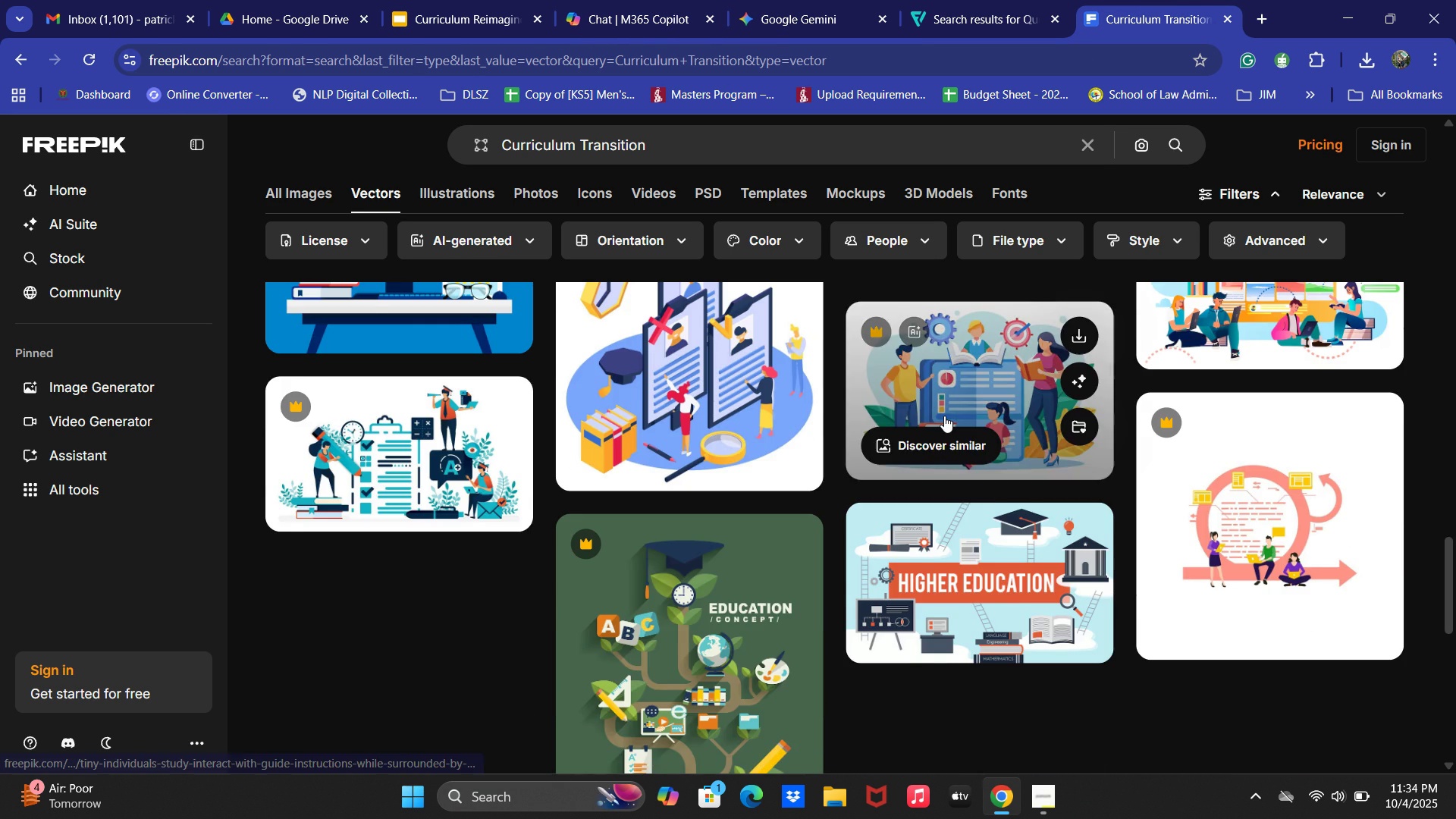 
scroll: coordinate [944, 416], scroll_direction: none, amount: 0.0
 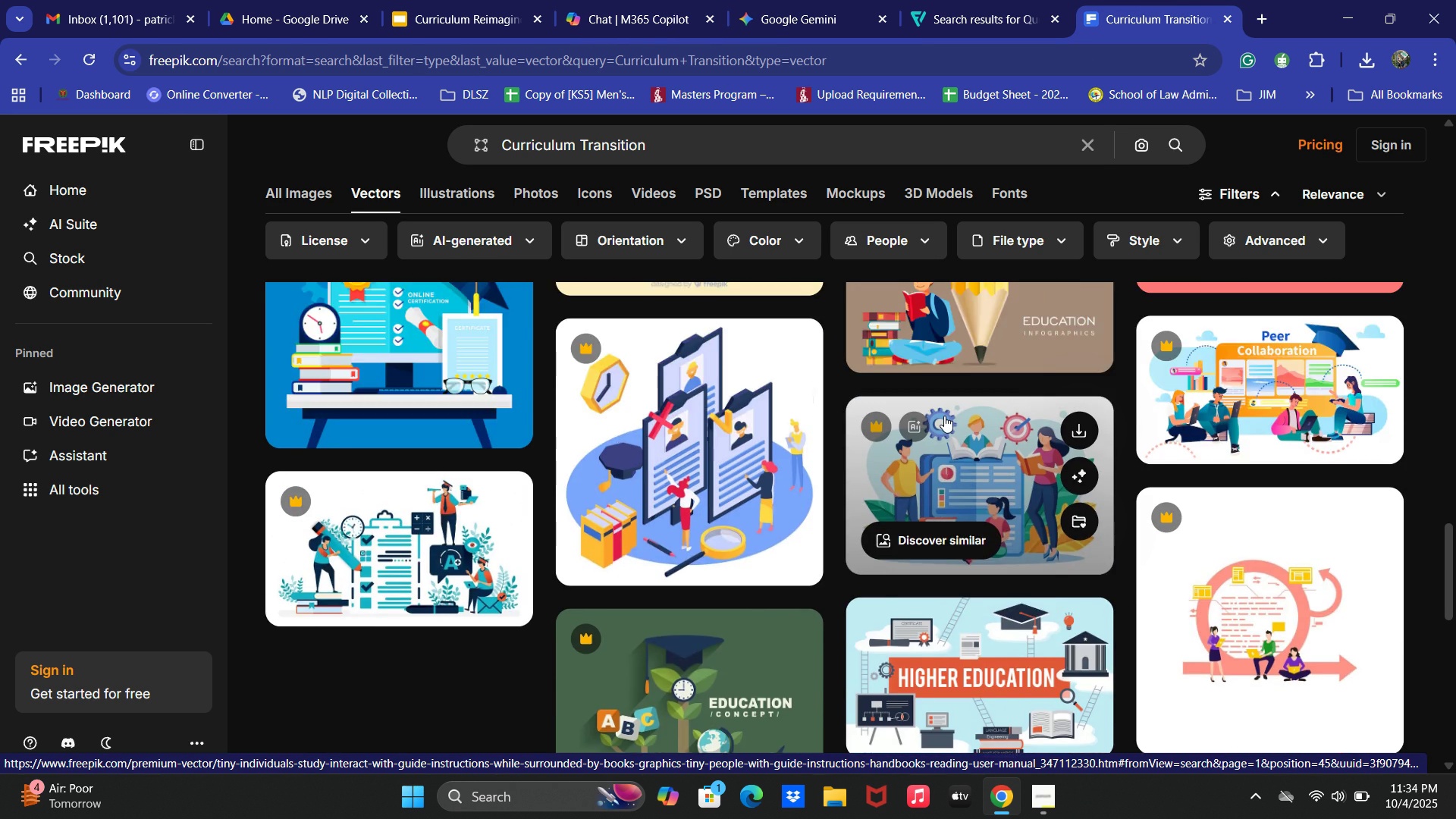 
scroll: coordinate [944, 416], scroll_direction: up, amount: 6.0
 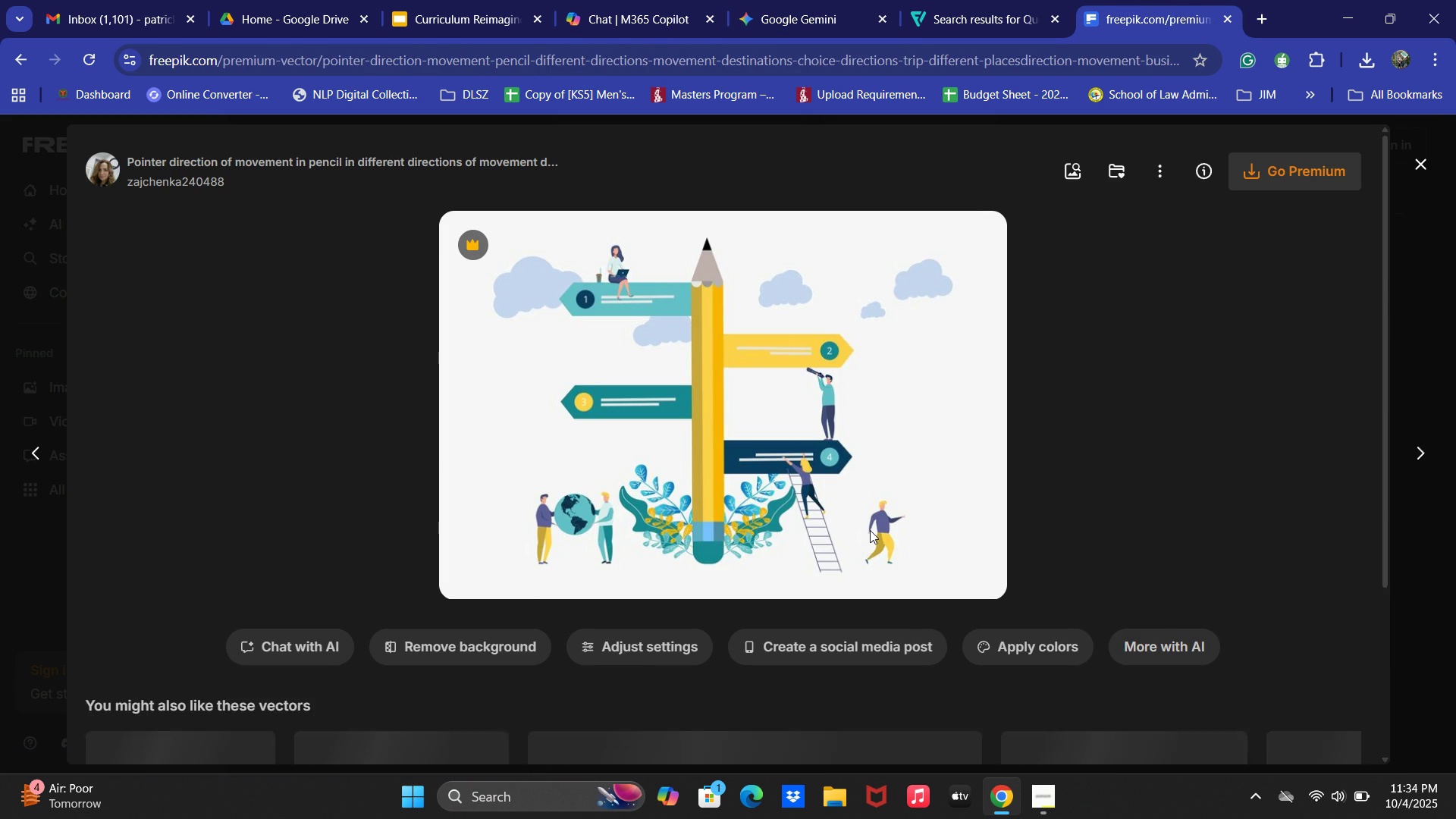 
mouse_move([833, 415])
 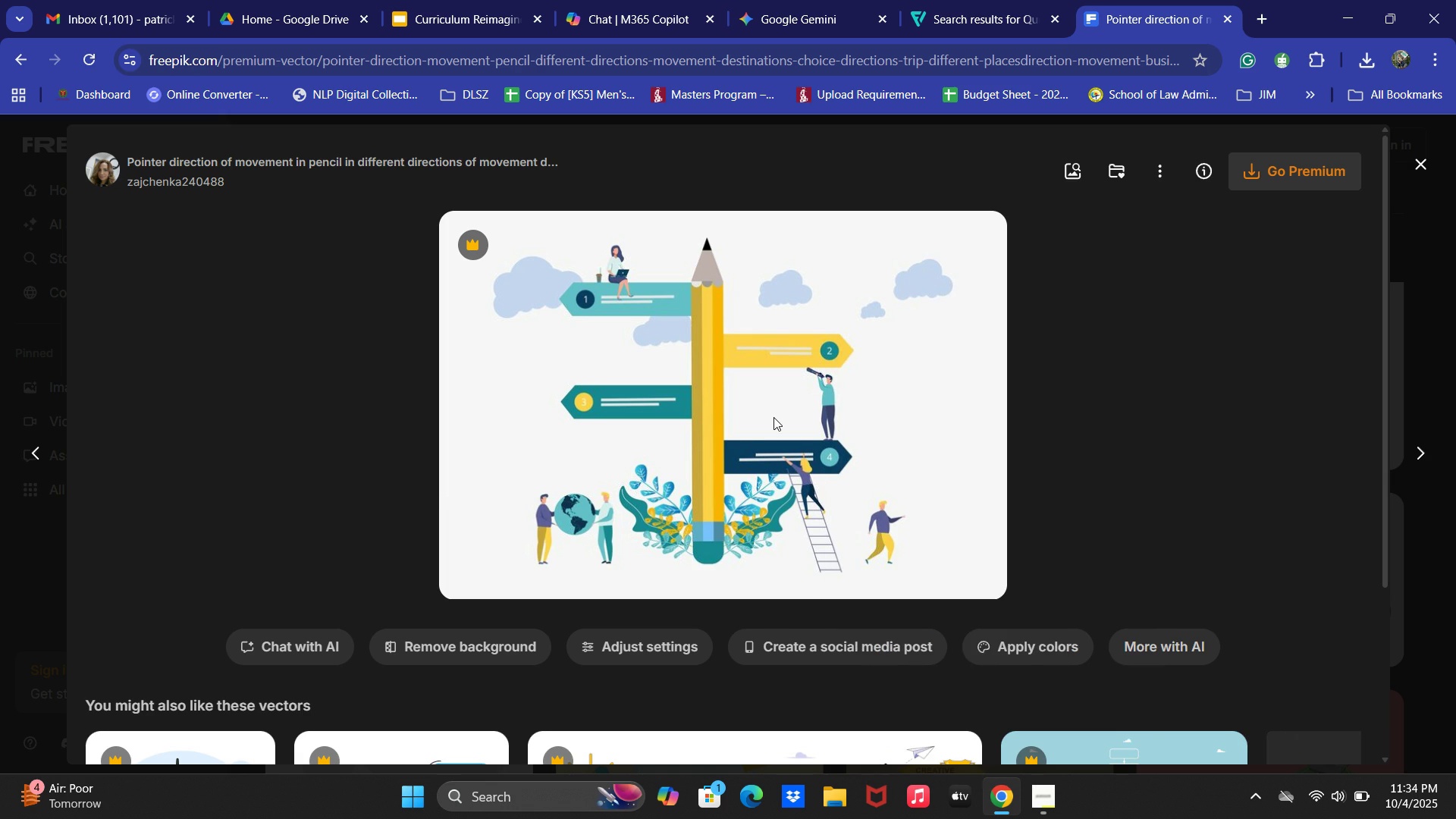 
left_click([774, 417])
 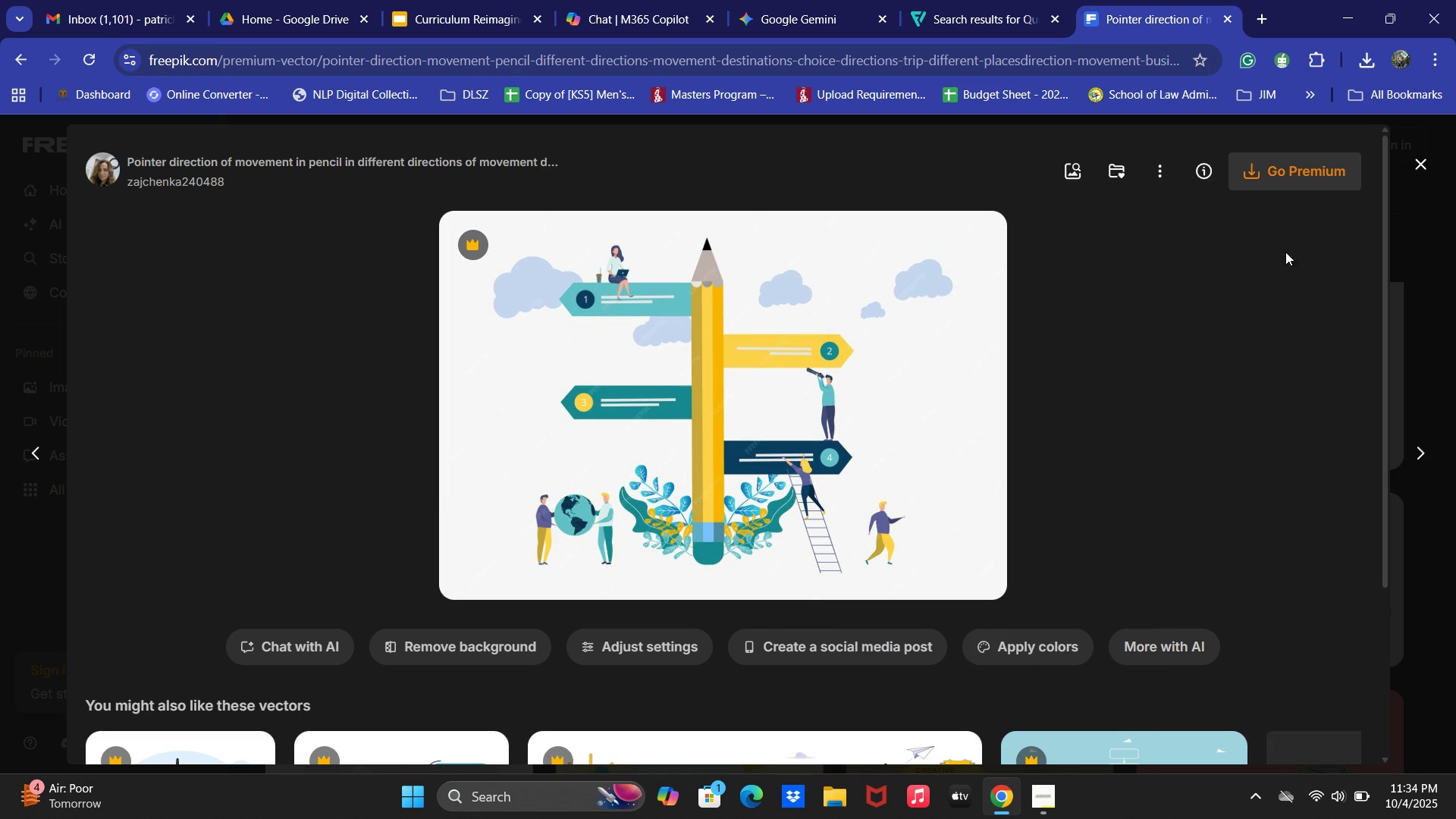 
left_click([1427, 170])
 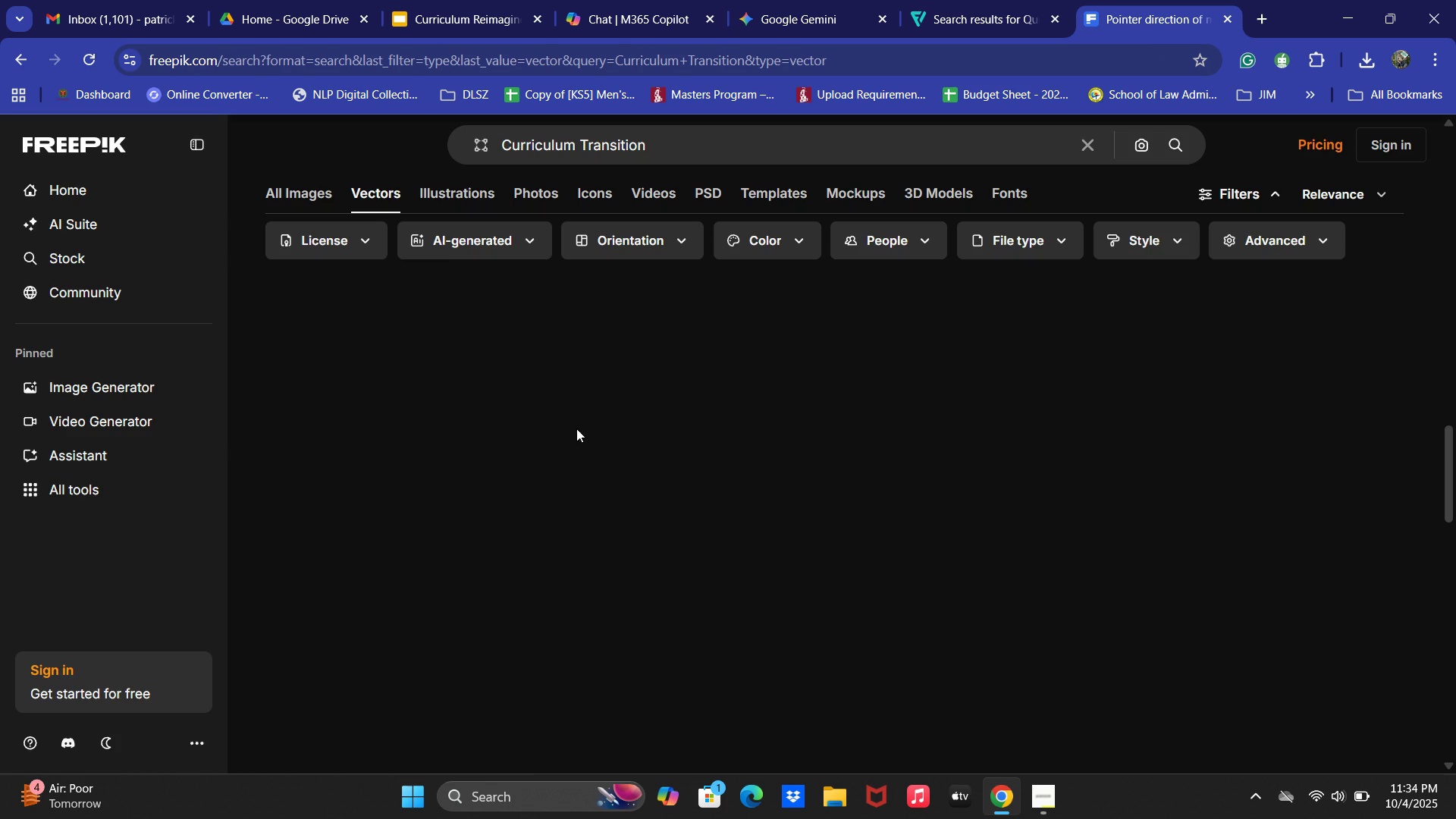 
scroll: coordinate [590, 432], scroll_direction: up, amount: 3.0